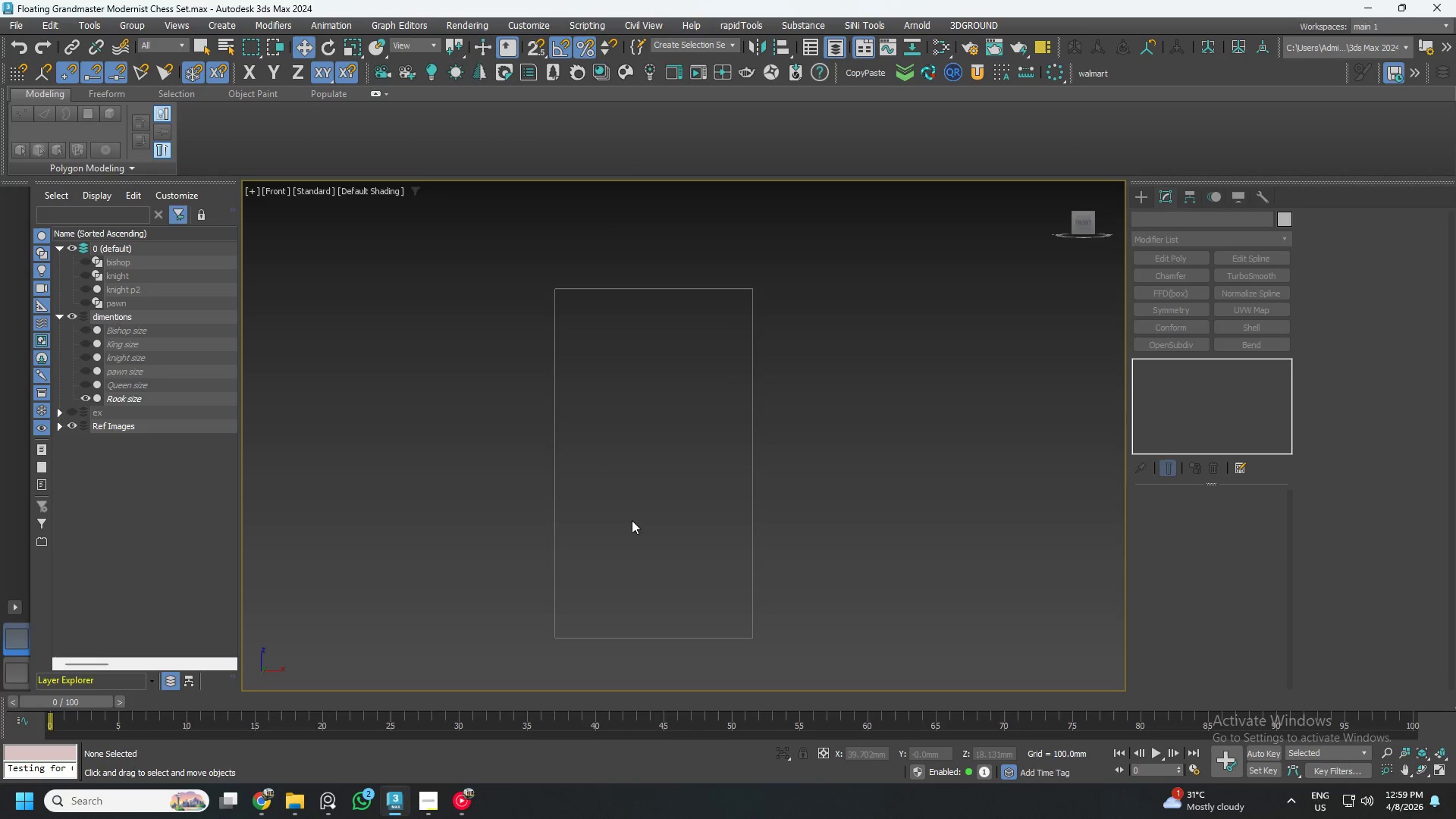 
right_click([634, 497])
 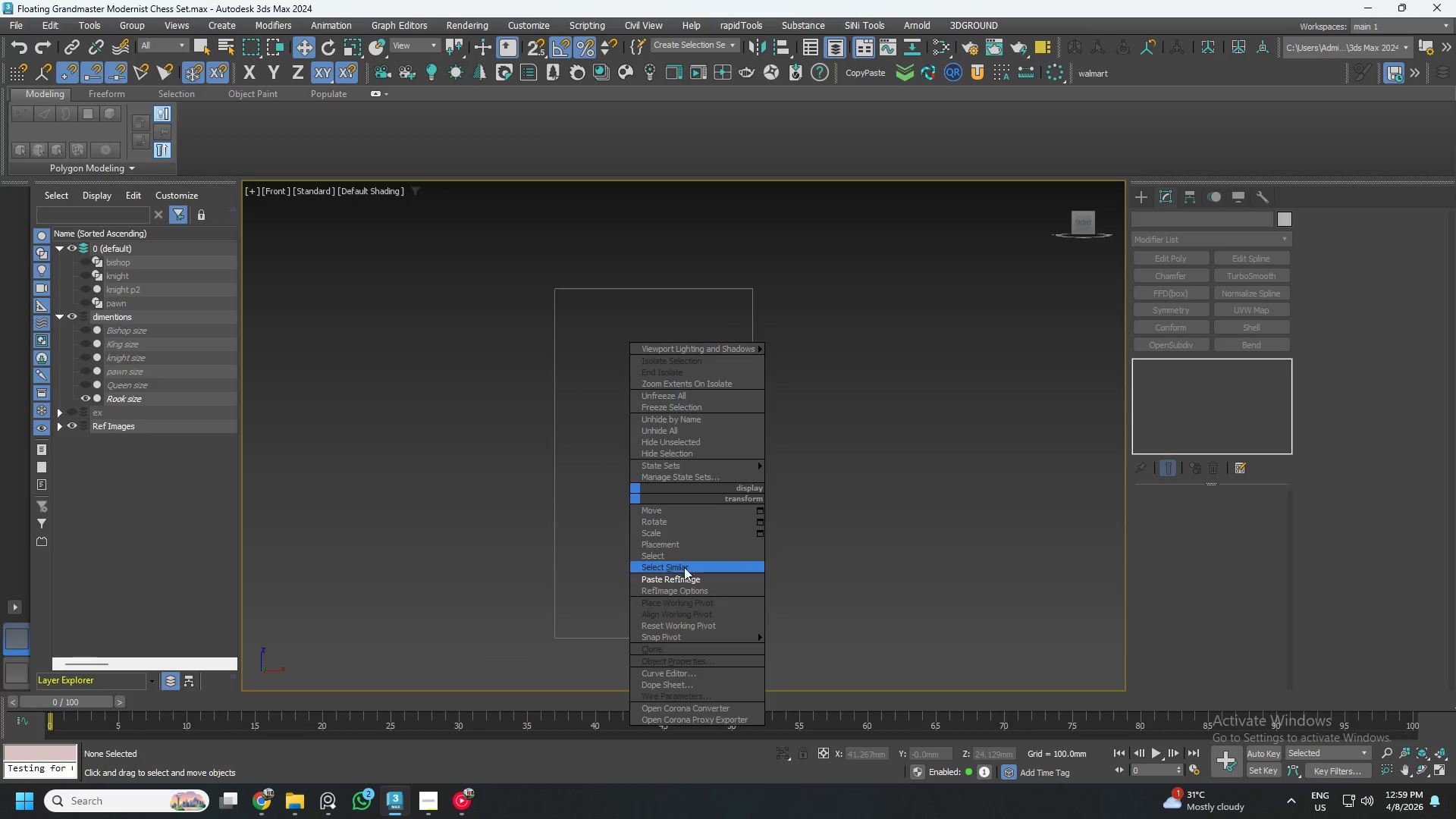 
left_click([673, 580])
 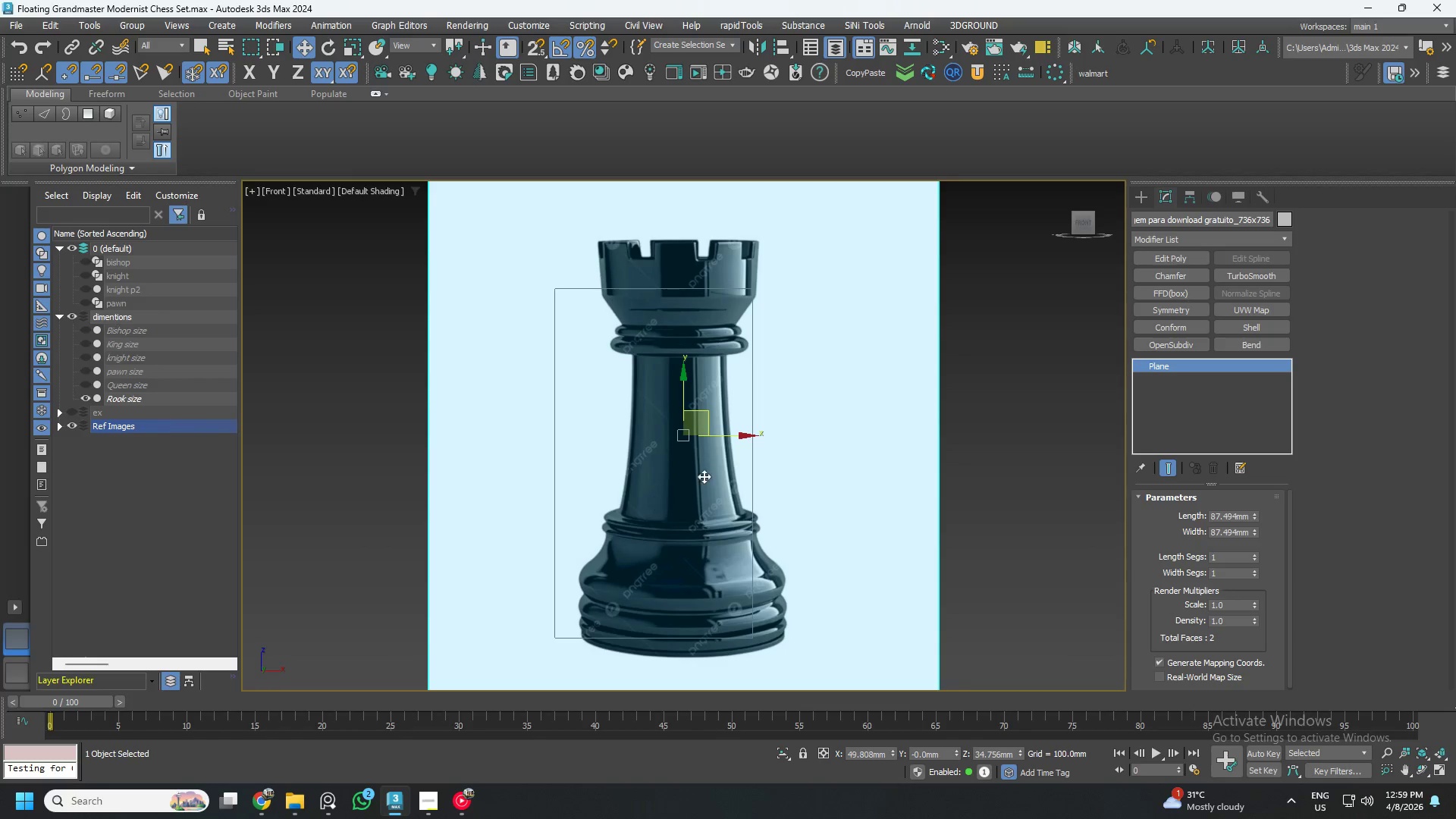 
left_click_drag(start_coordinate=[724, 434], to_coordinate=[694, 430])
 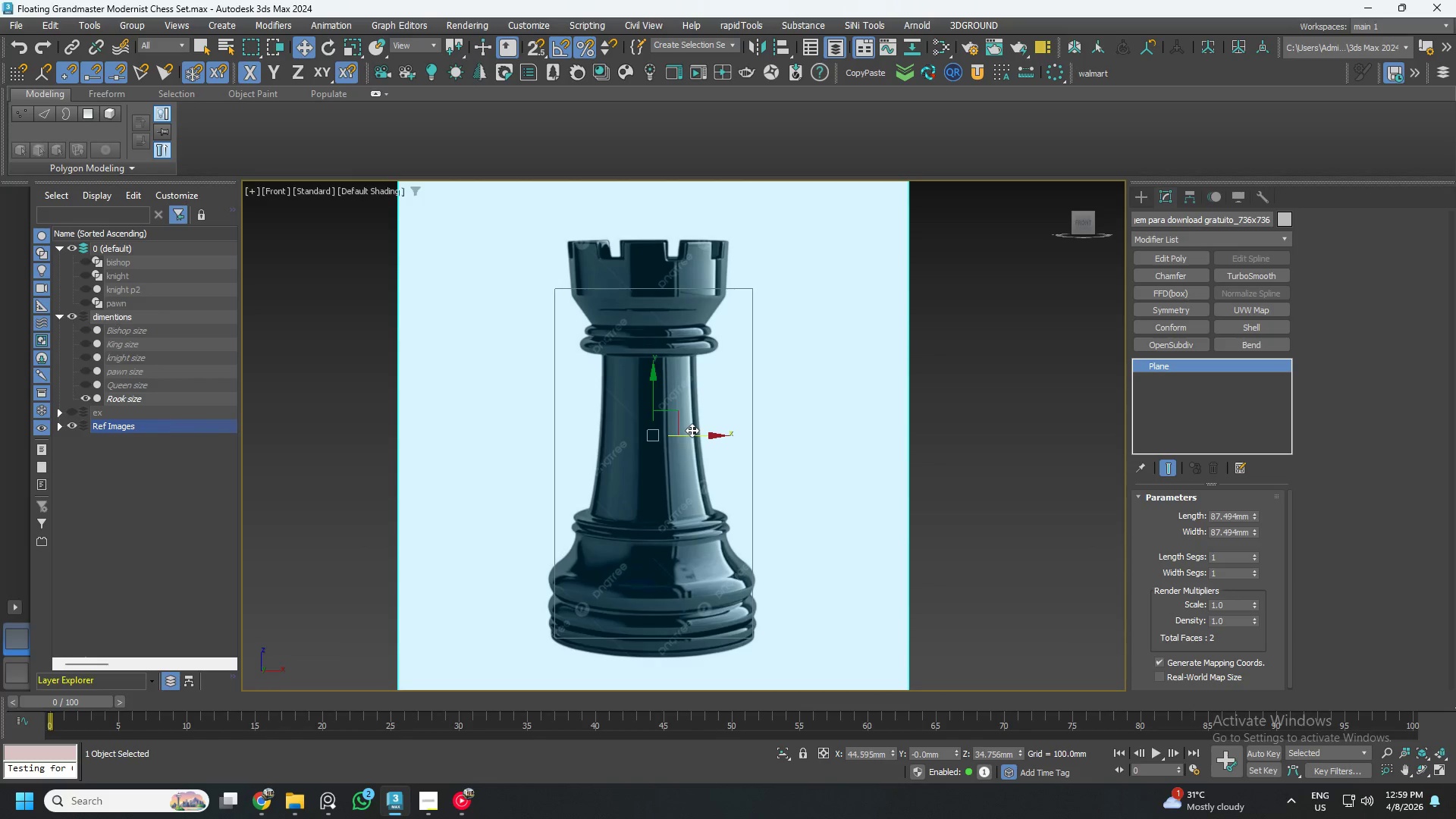 
key(R)
 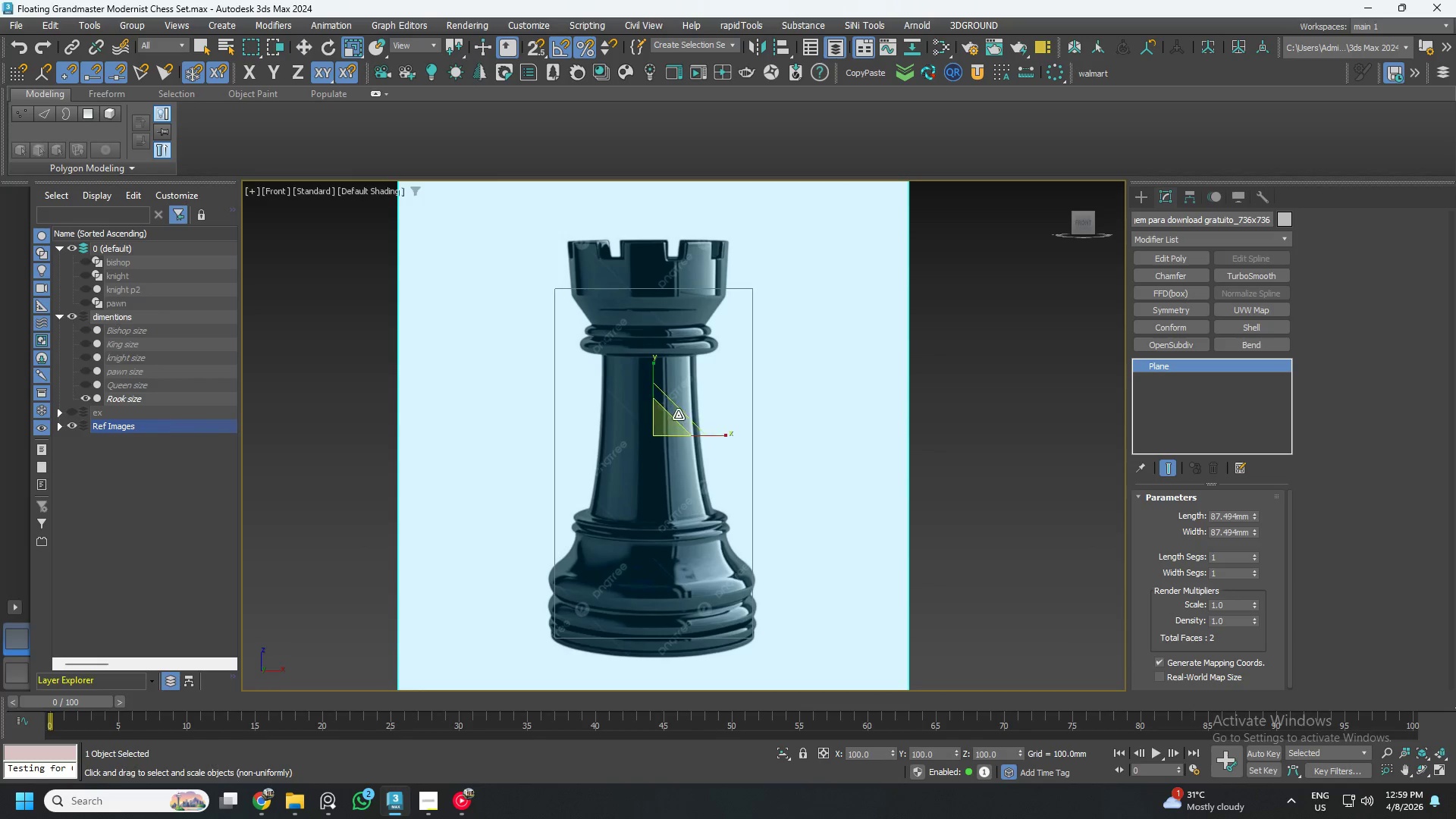 
left_click_drag(start_coordinate=[679, 413], to_coordinate=[679, 435])
 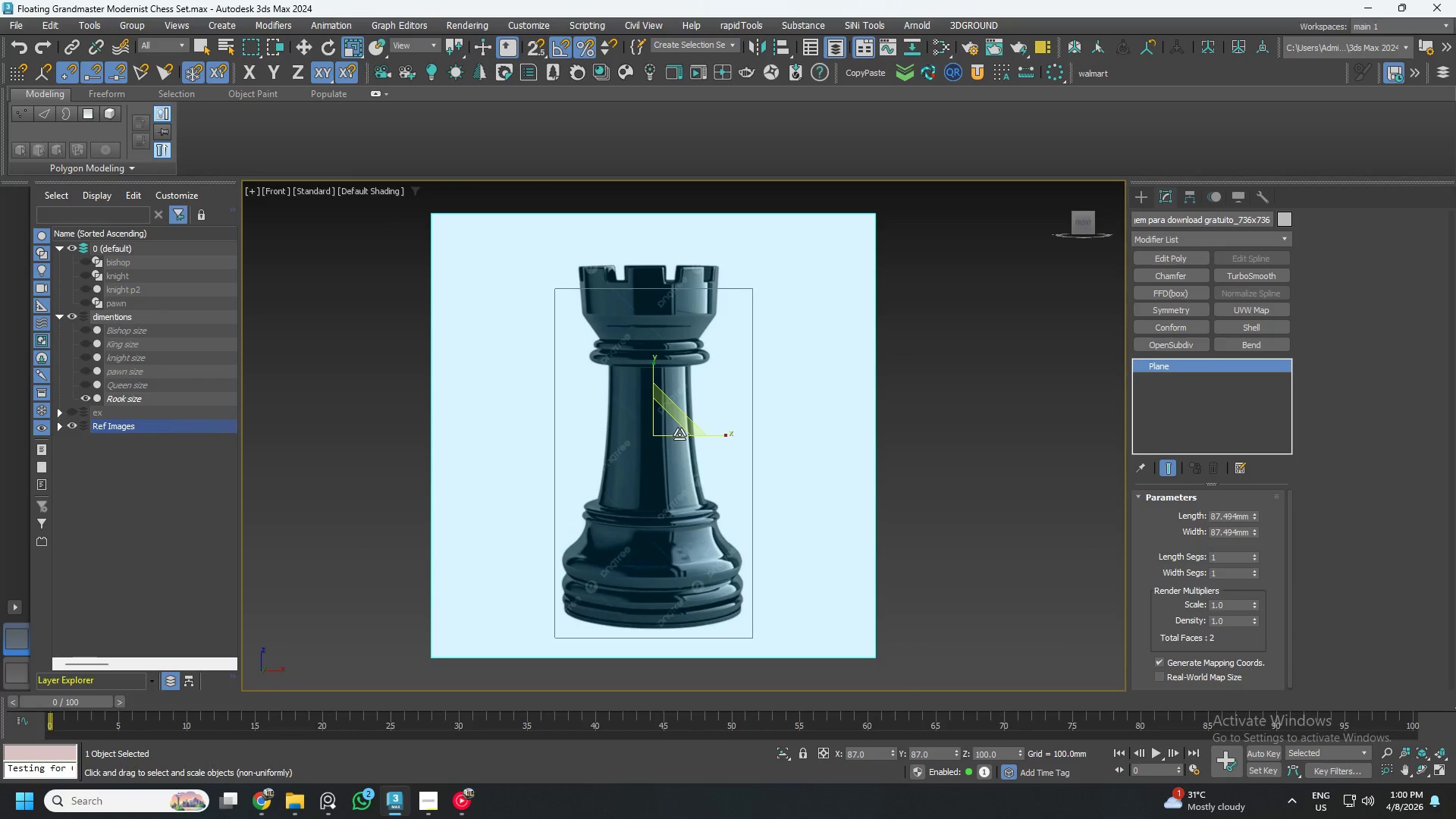 
key(W)
 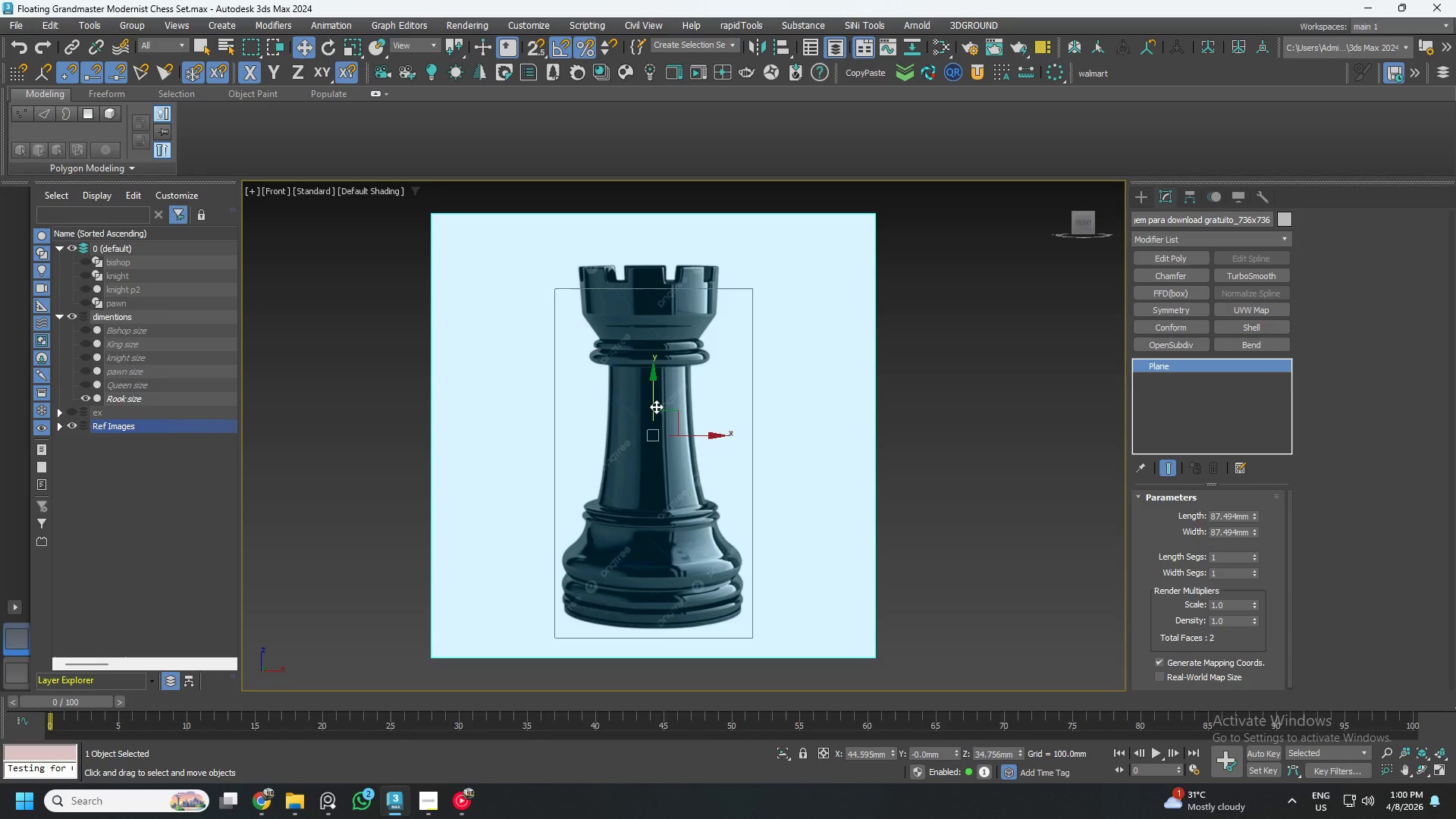 
left_click_drag(start_coordinate=[656, 405], to_coordinate=[654, 425])
 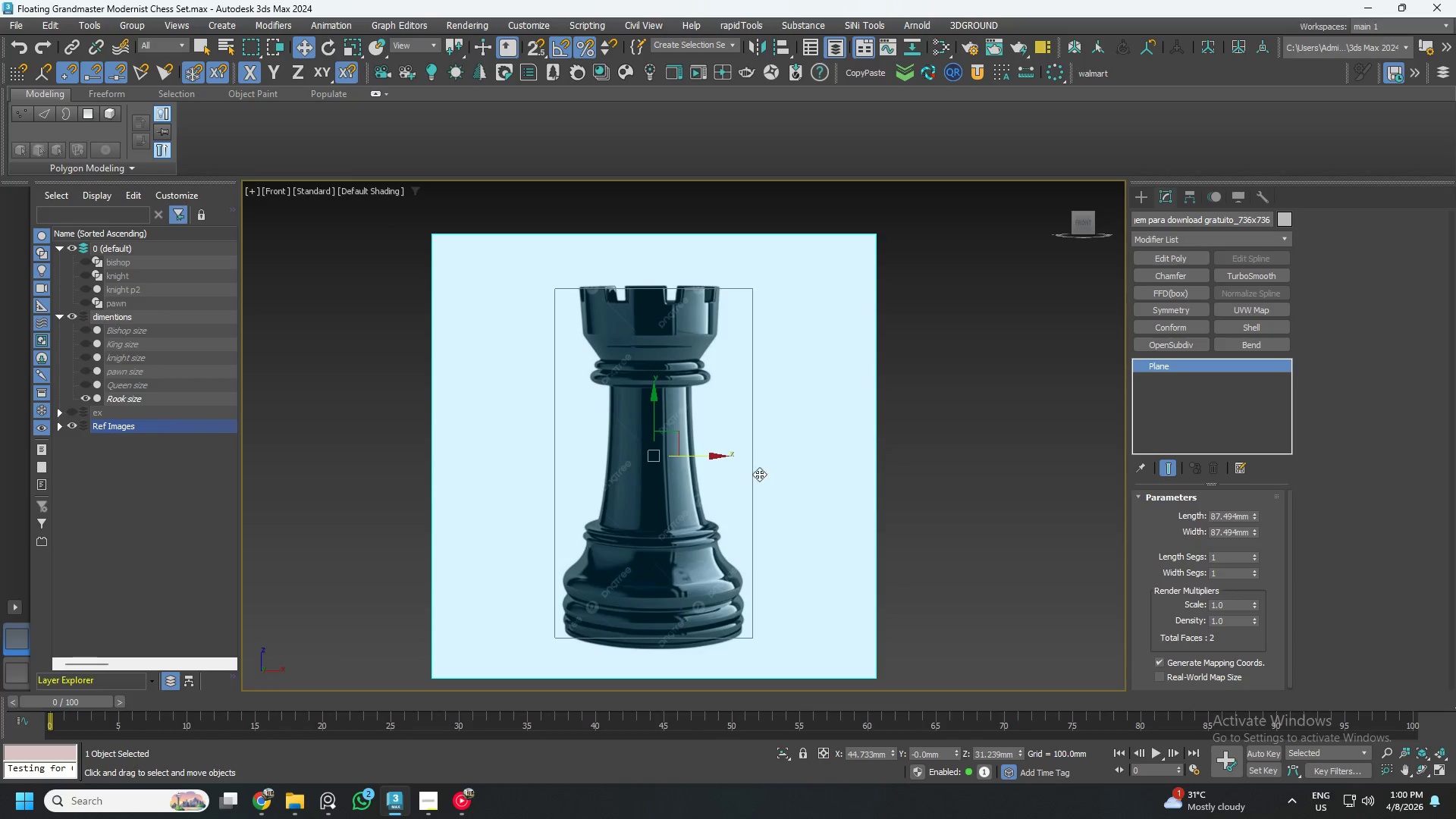 
wait(7.58)
 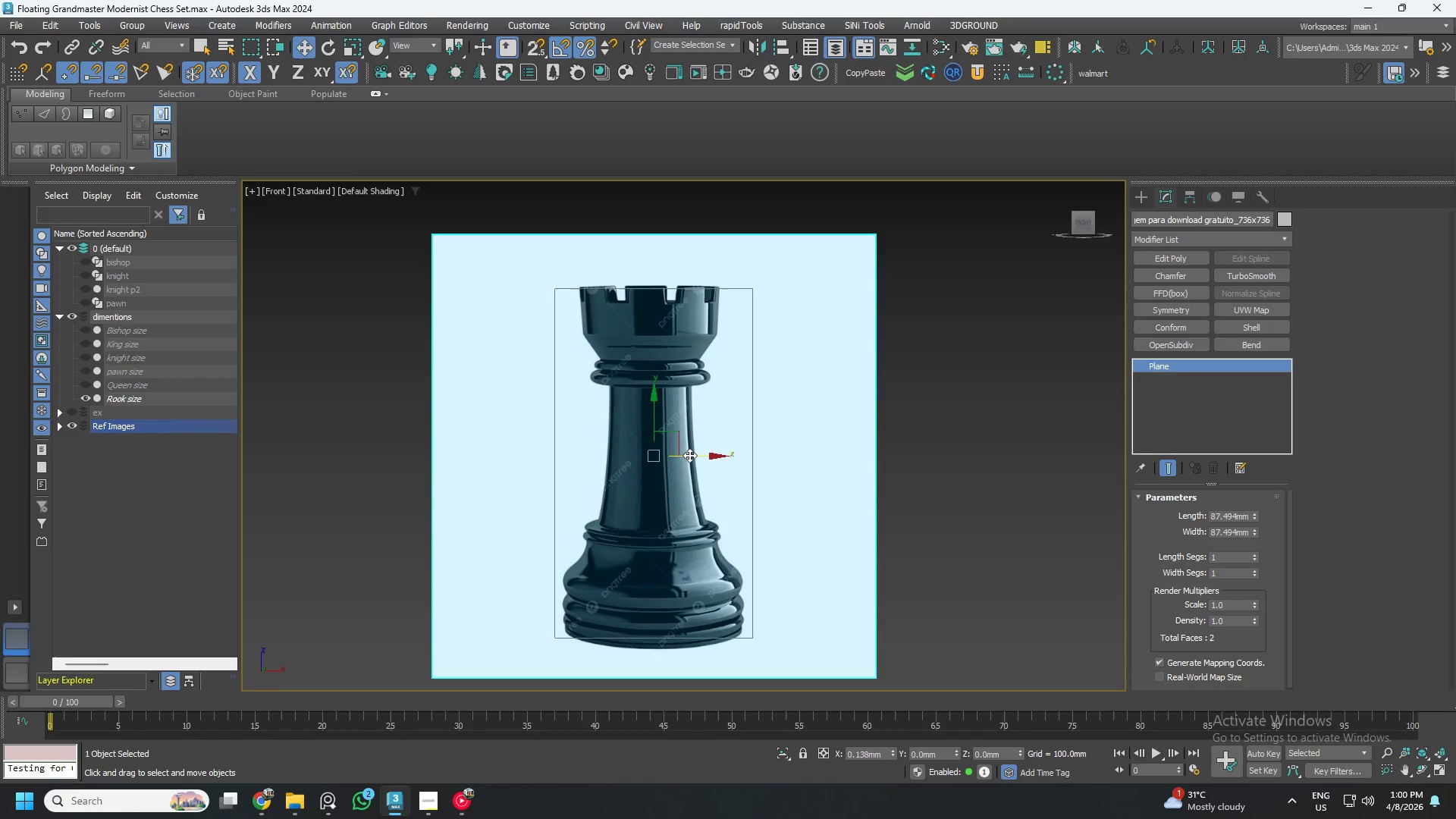 
key(R)
 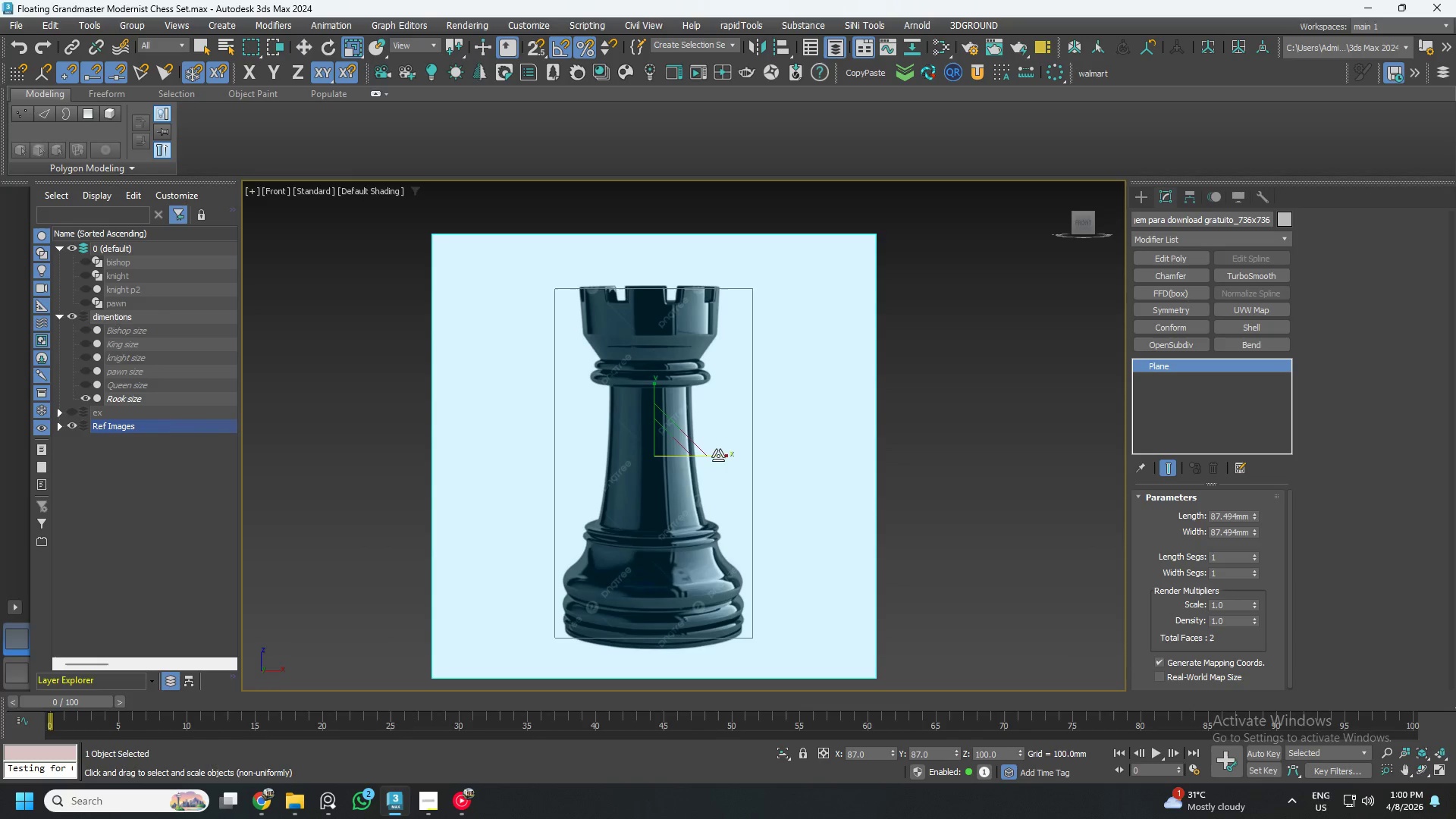 
left_click_drag(start_coordinate=[718, 456], to_coordinate=[722, 456])
 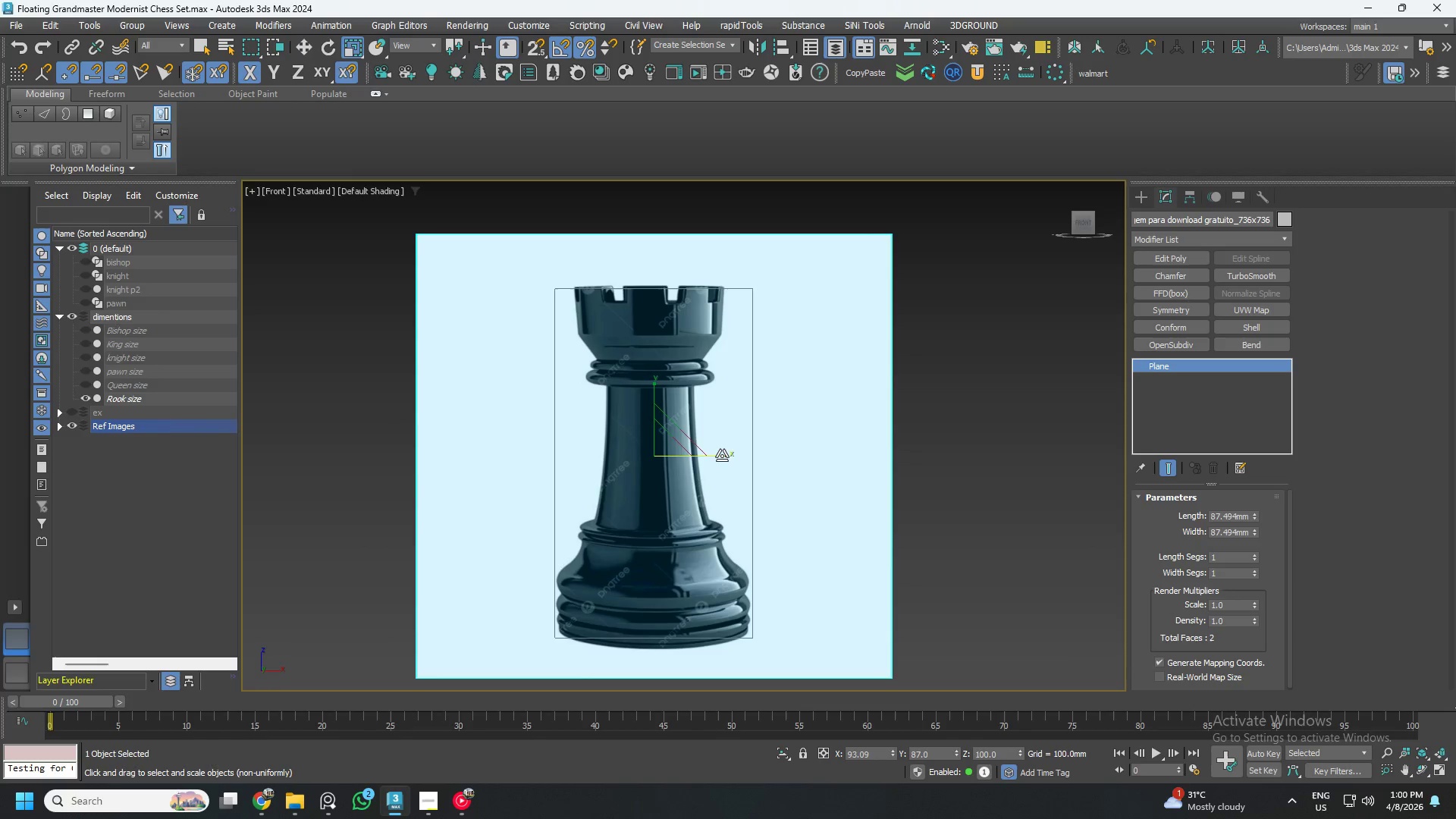 
key(W)
 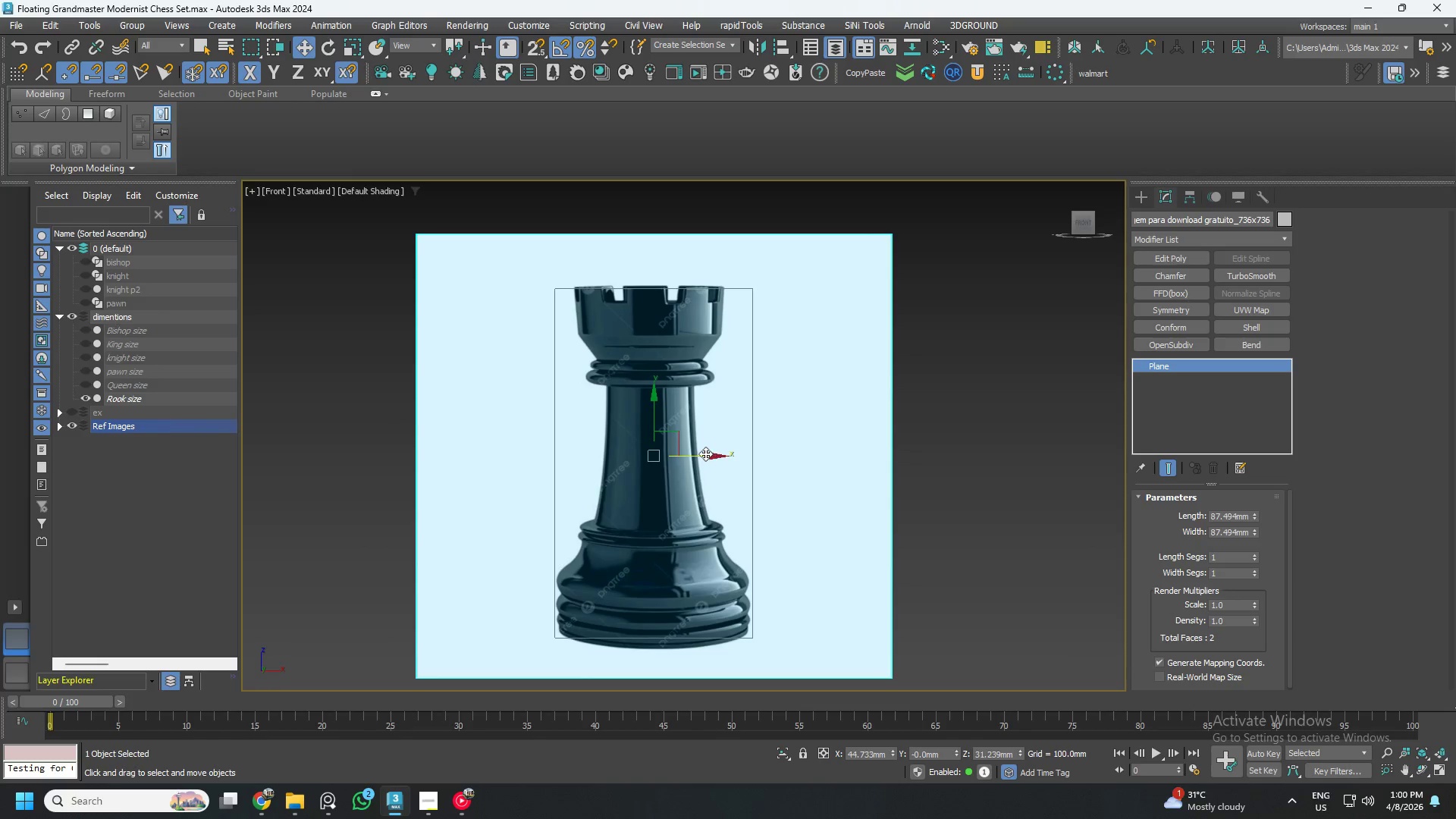 
left_click_drag(start_coordinate=[701, 453], to_coordinate=[705, 454])
 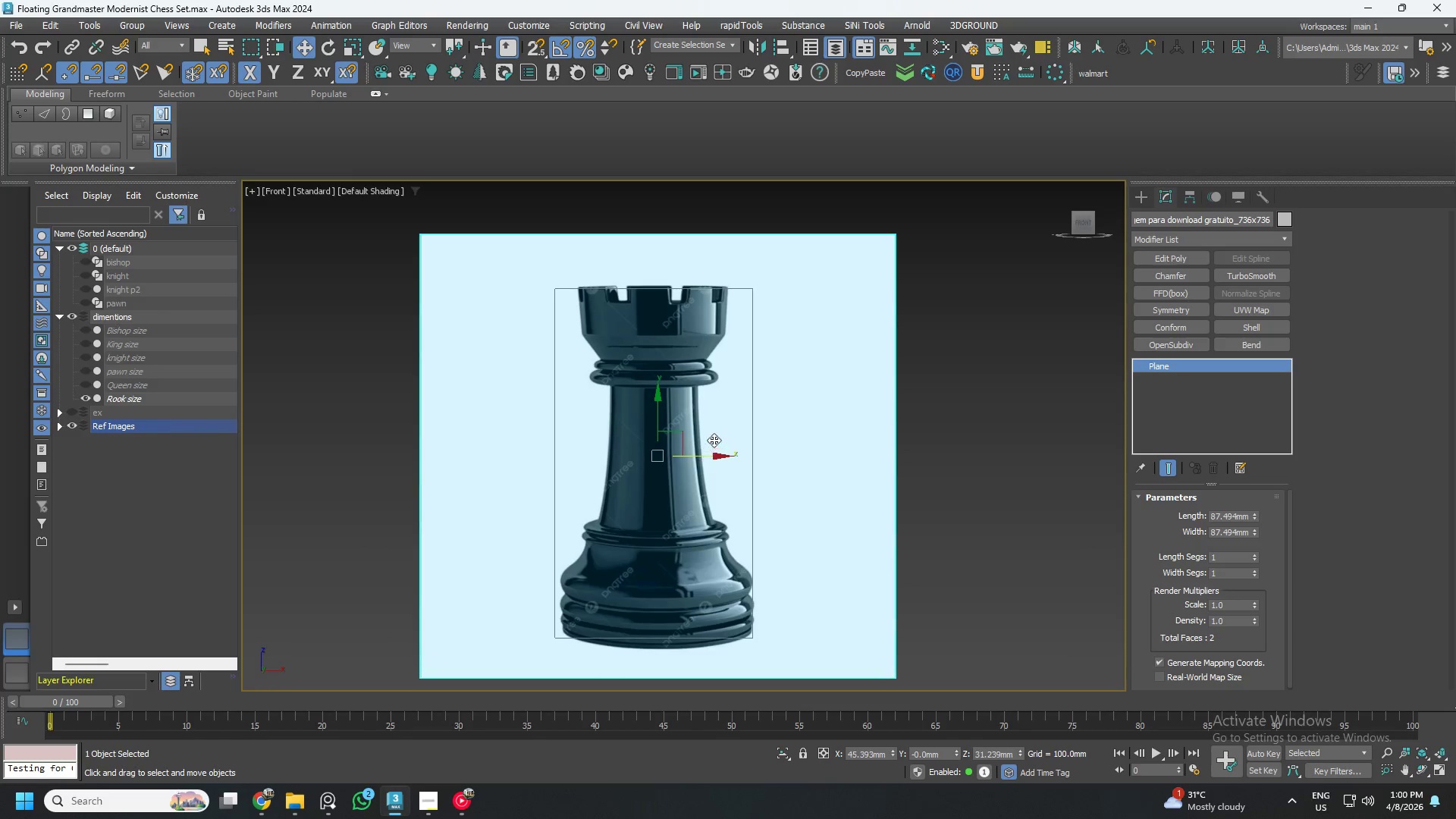 
right_click([714, 440])
 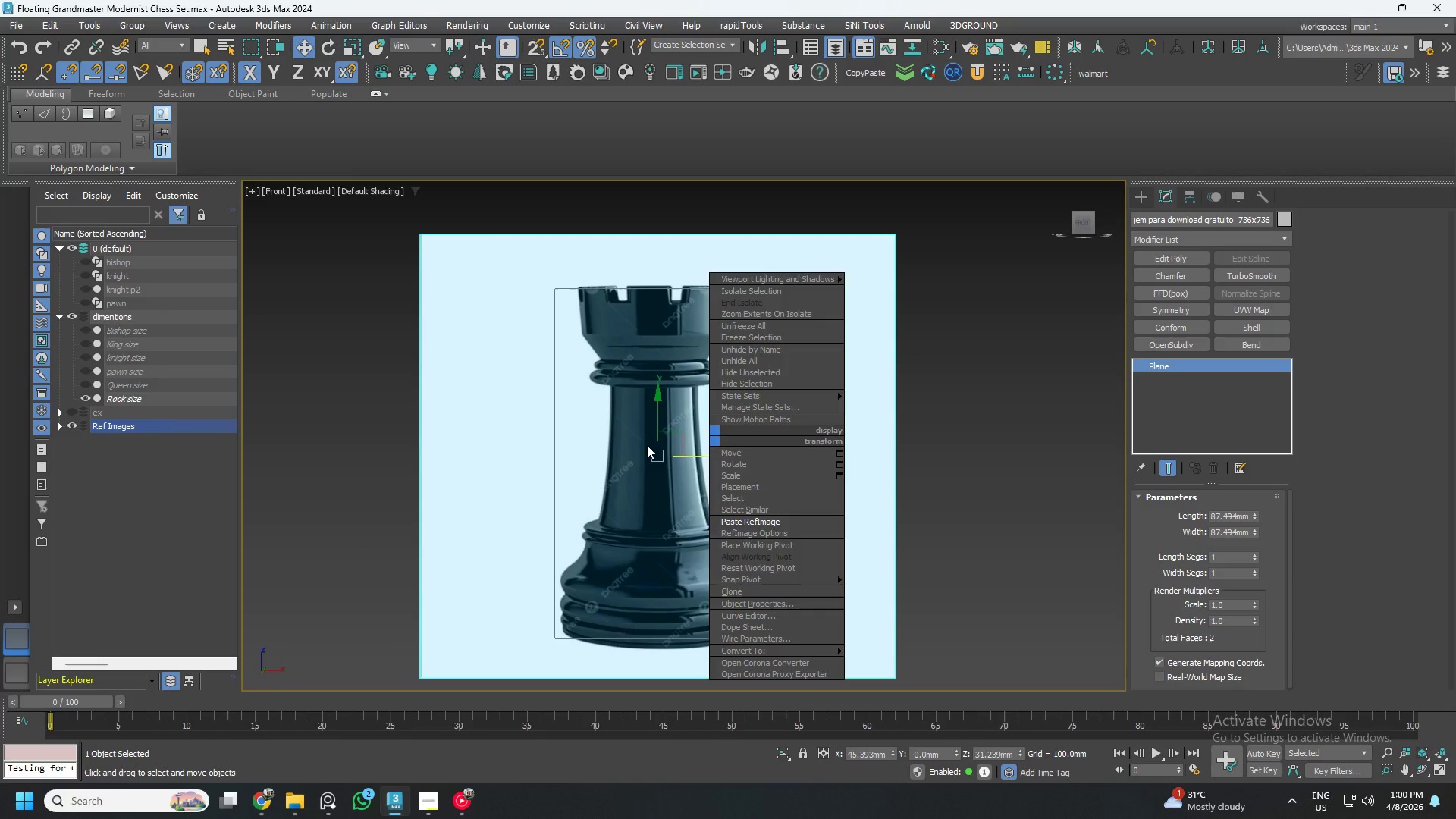 
right_click([647, 445])
 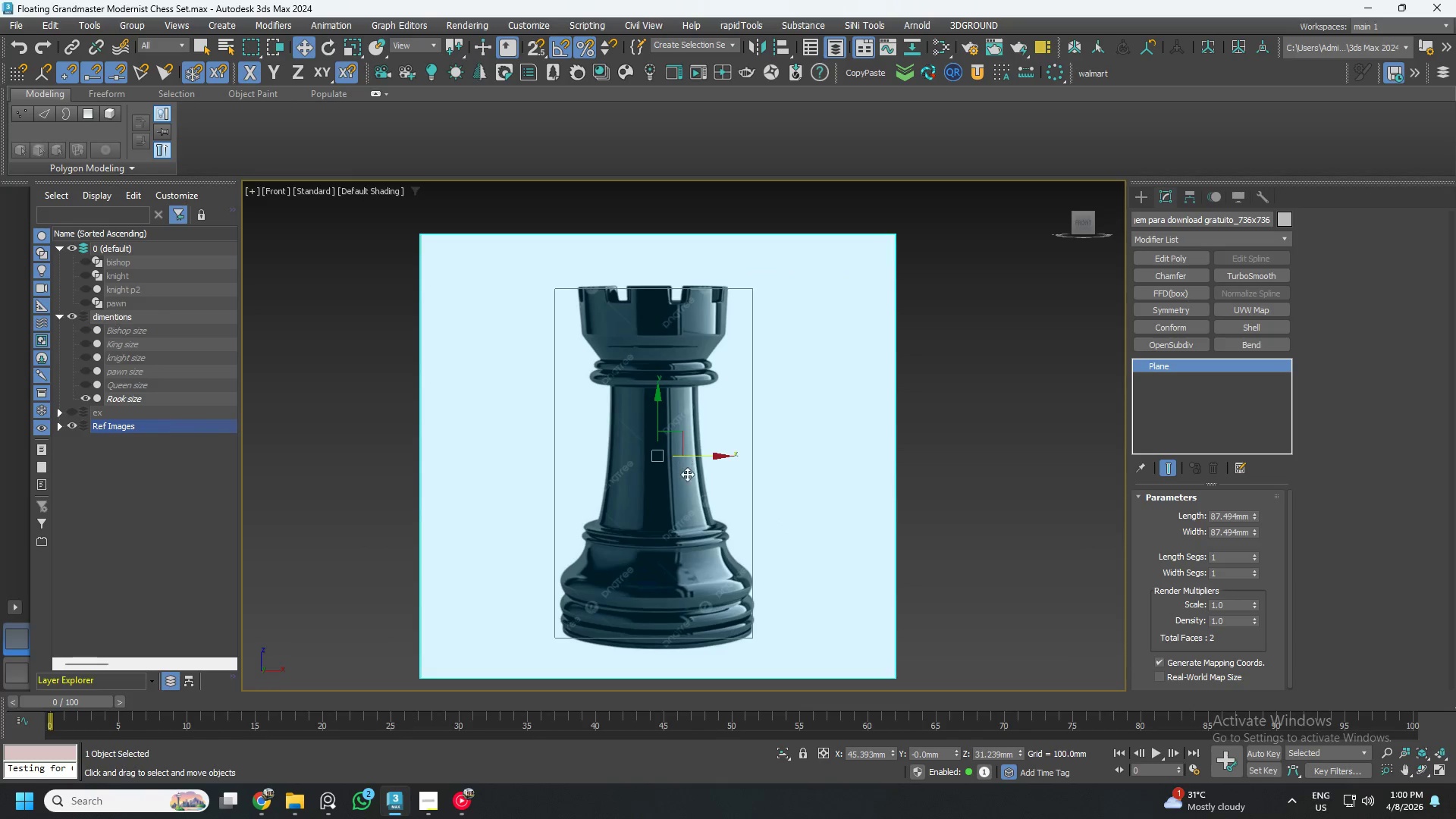 
hold_key(key=AltLeft, duration=0.61)
 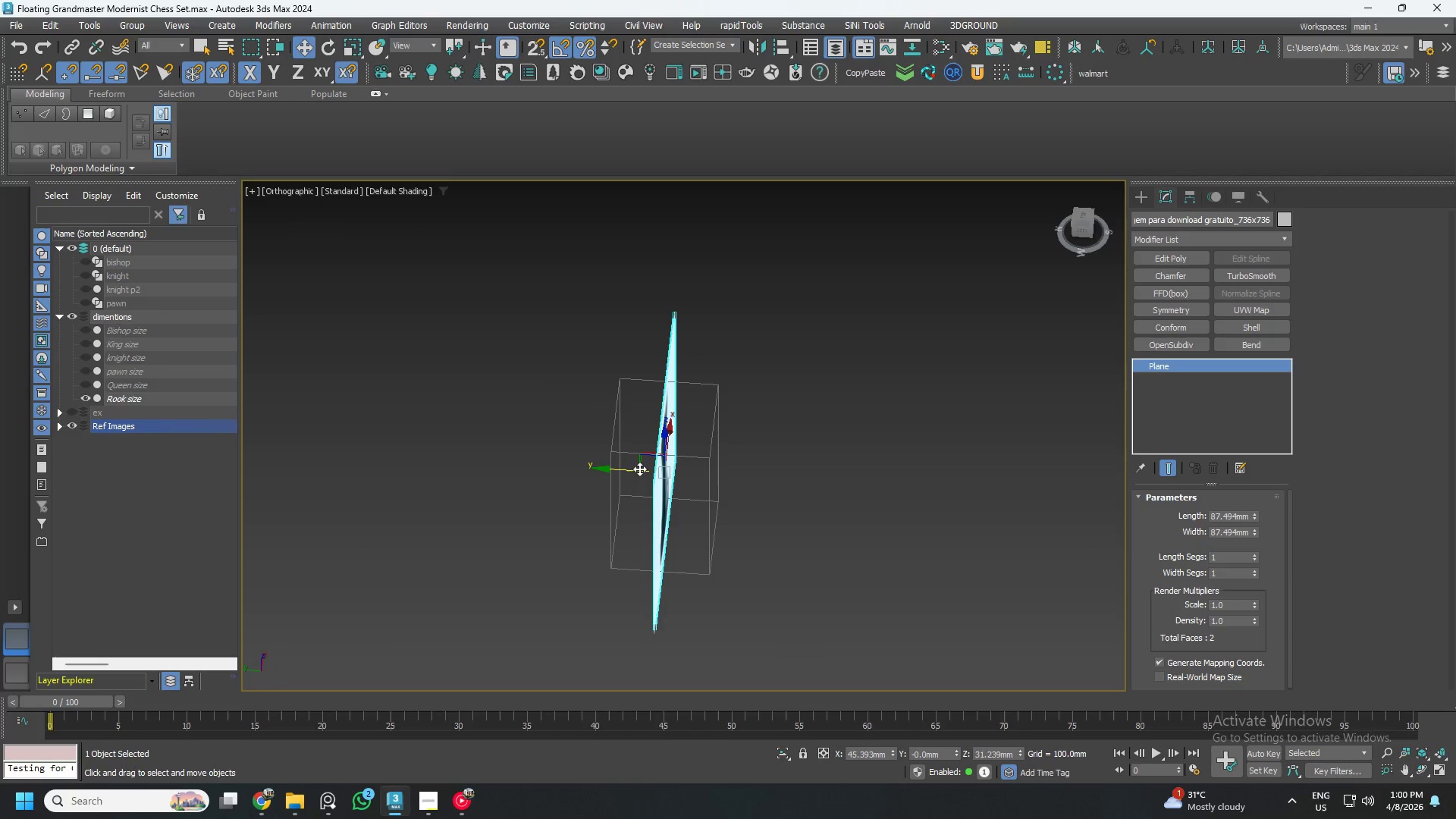 
scroll: coordinate [670, 489], scroll_direction: down, amount: 2.0
 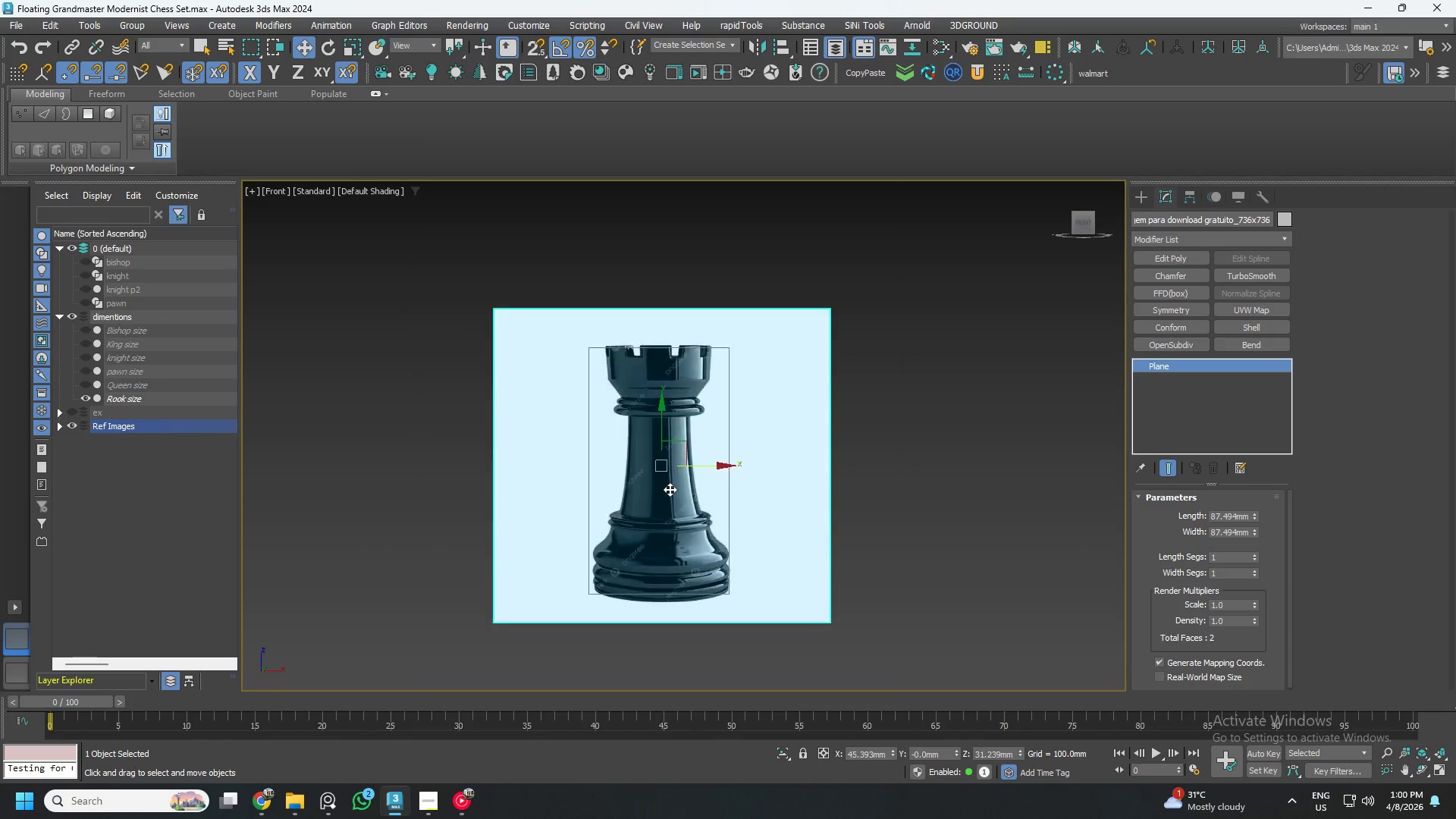 
left_click_drag(start_coordinate=[623, 468], to_coordinate=[517, 460])
 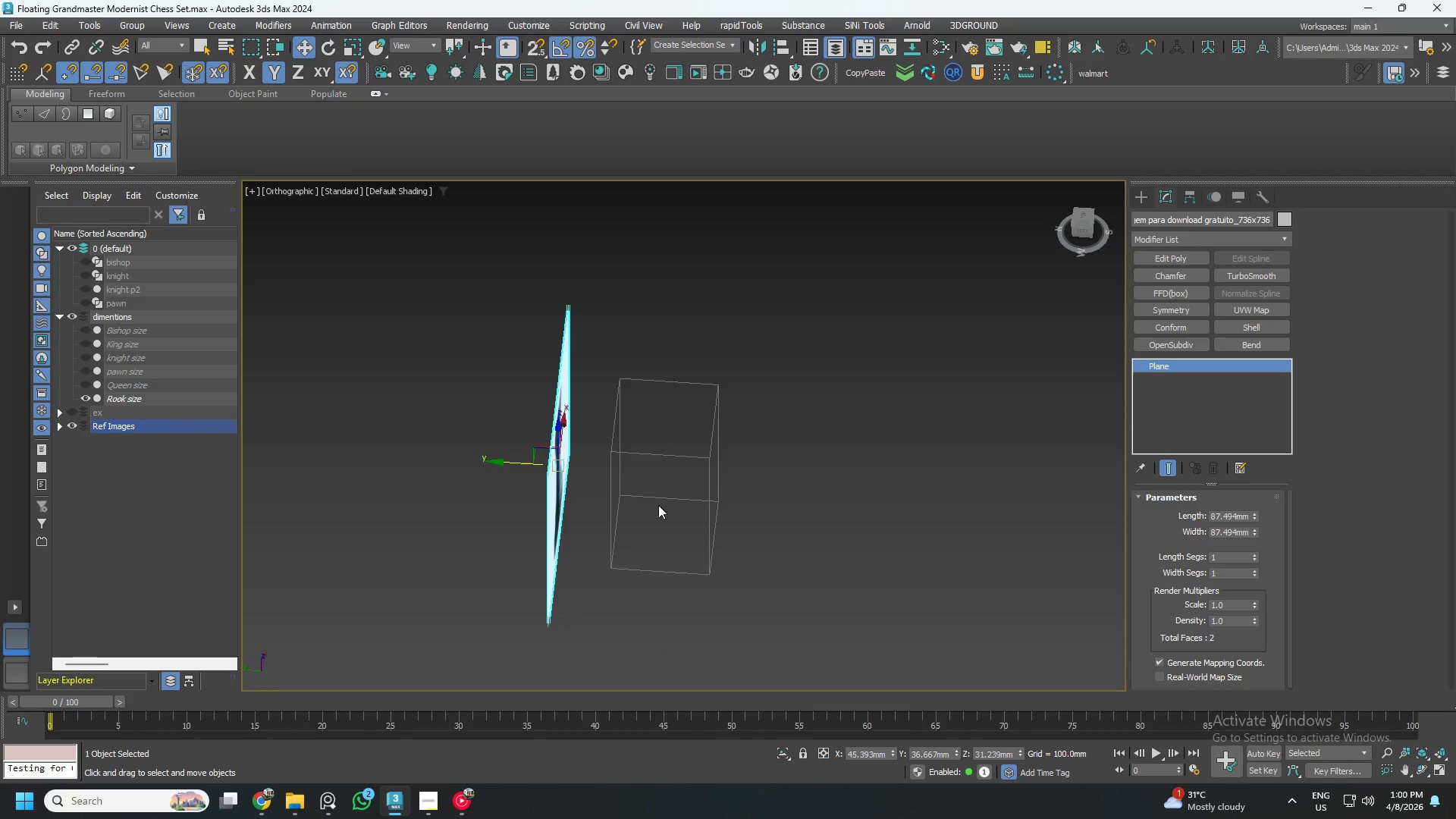 
hold_key(key=AltLeft, duration=0.42)
scroll: coordinate [657, 509], scroll_direction: down, amount: 1.0
 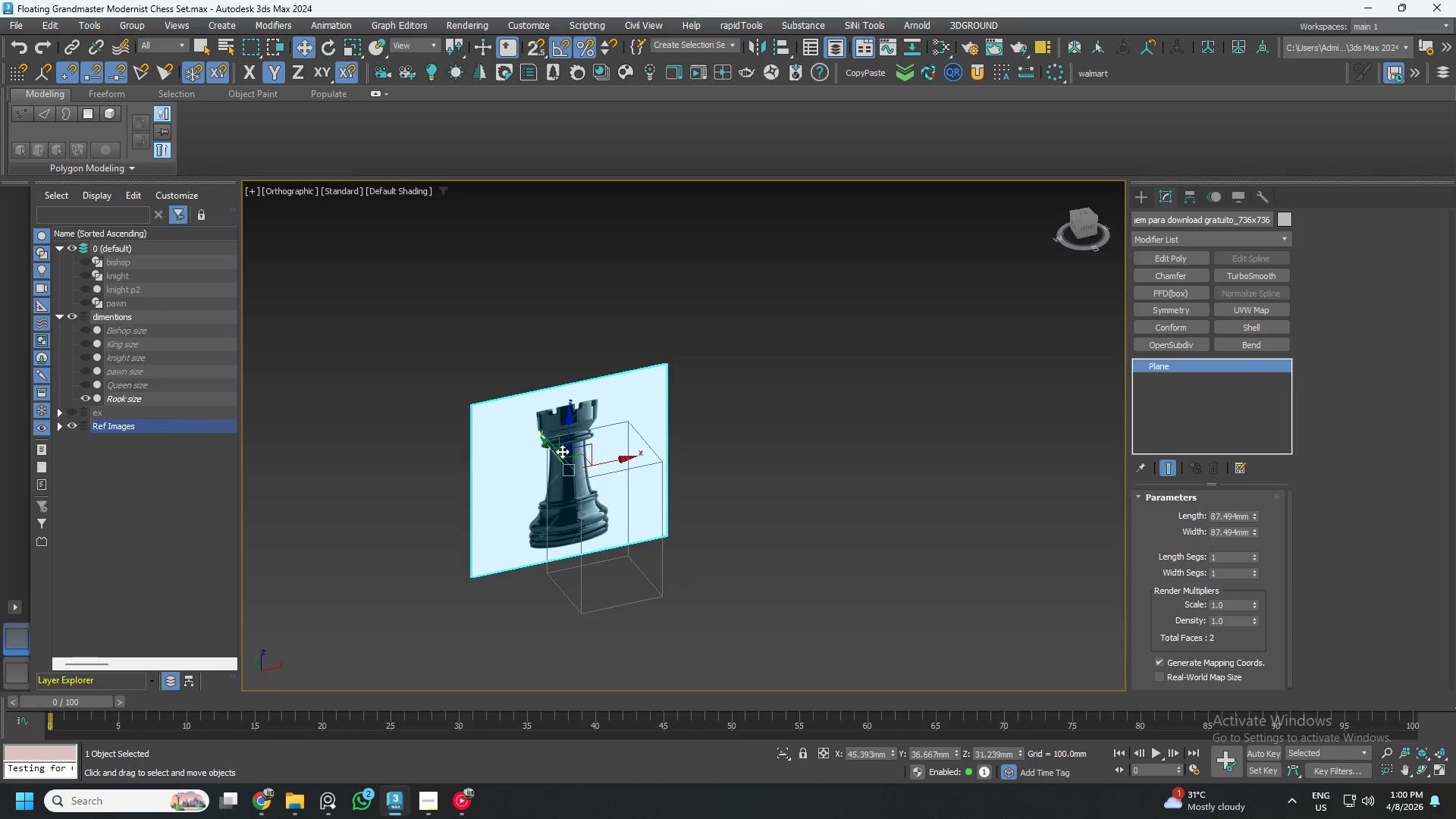 
right_click([570, 446])
 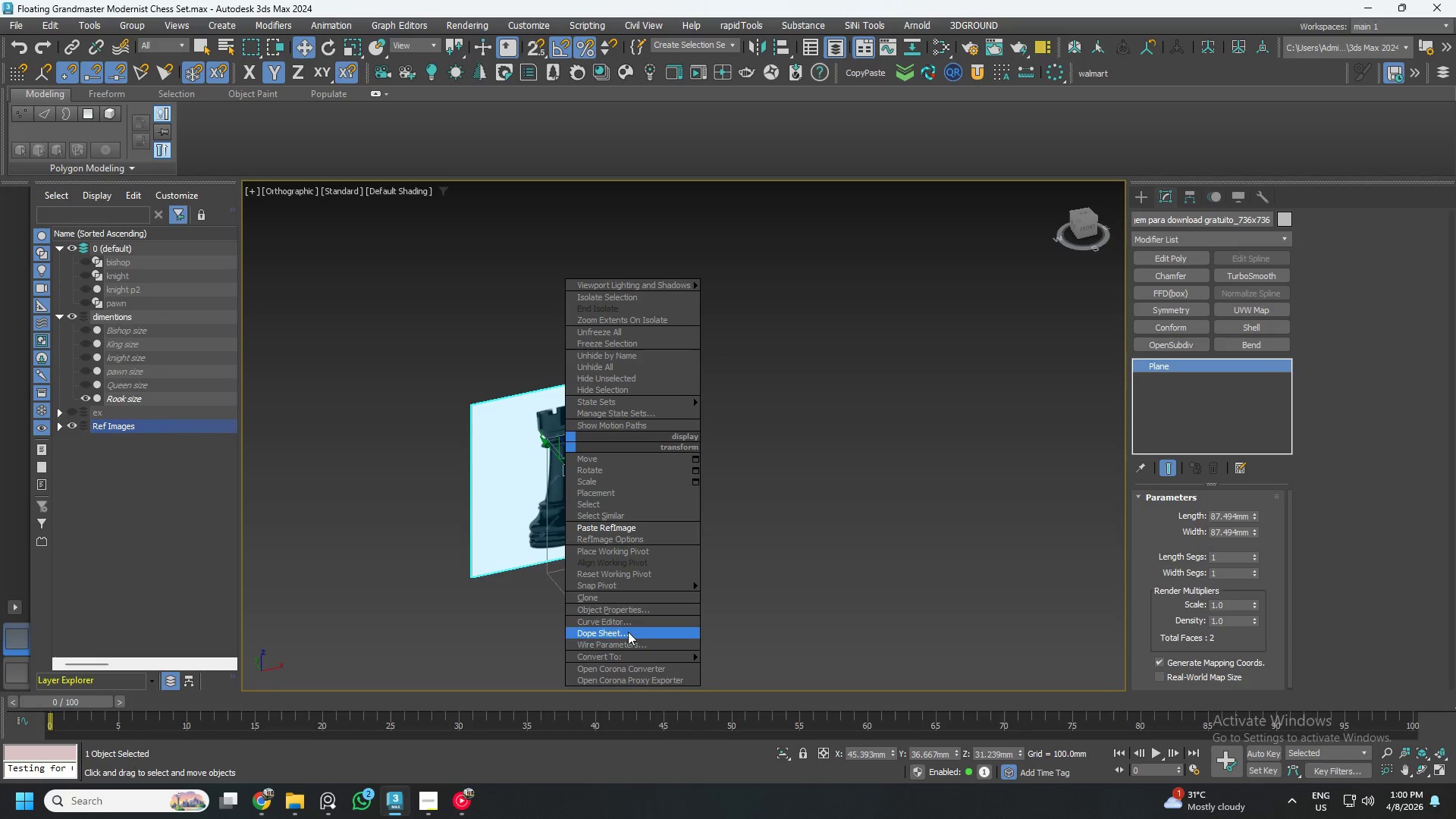 
left_click([634, 607])
 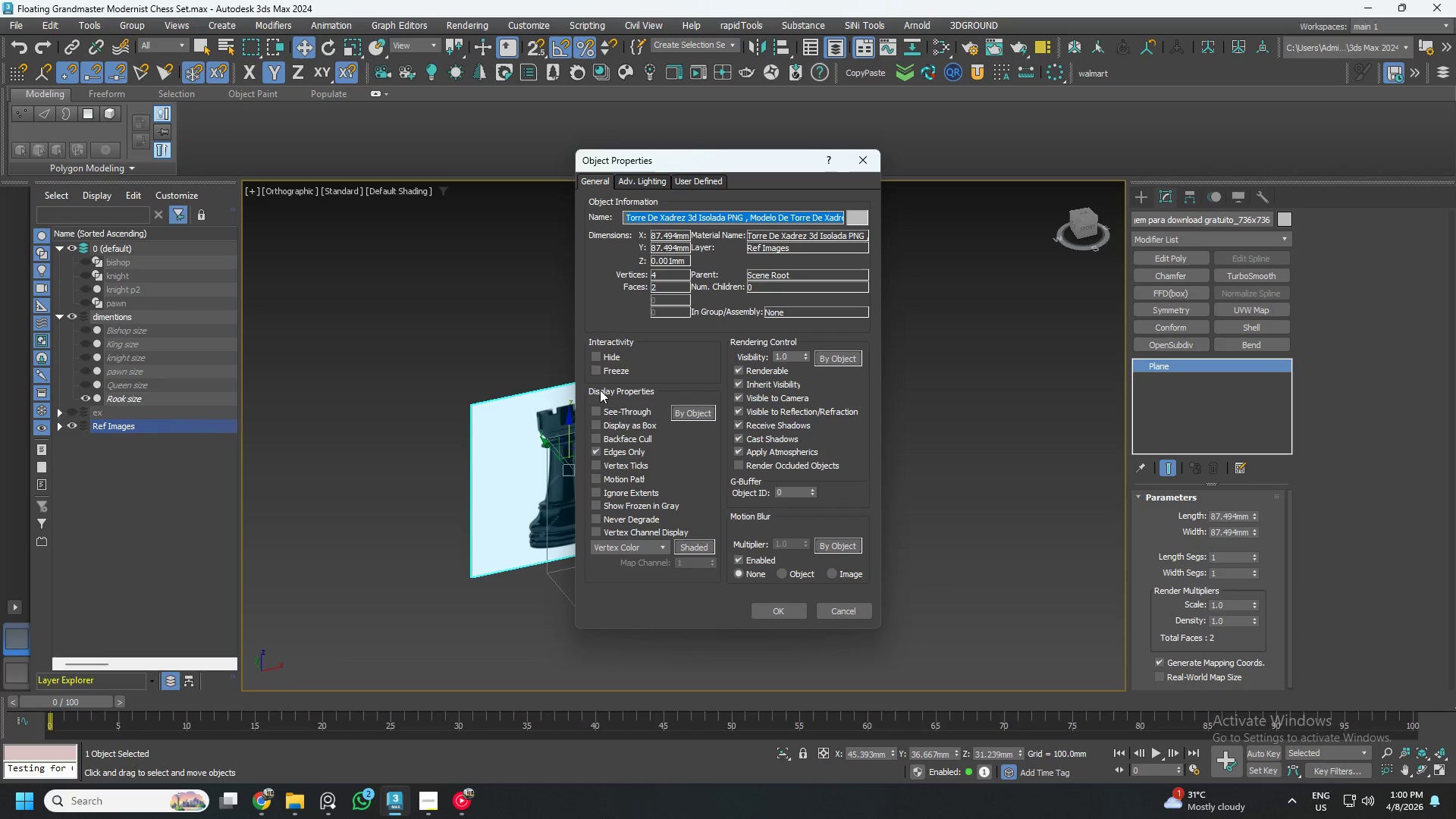 
left_click([597, 372])
 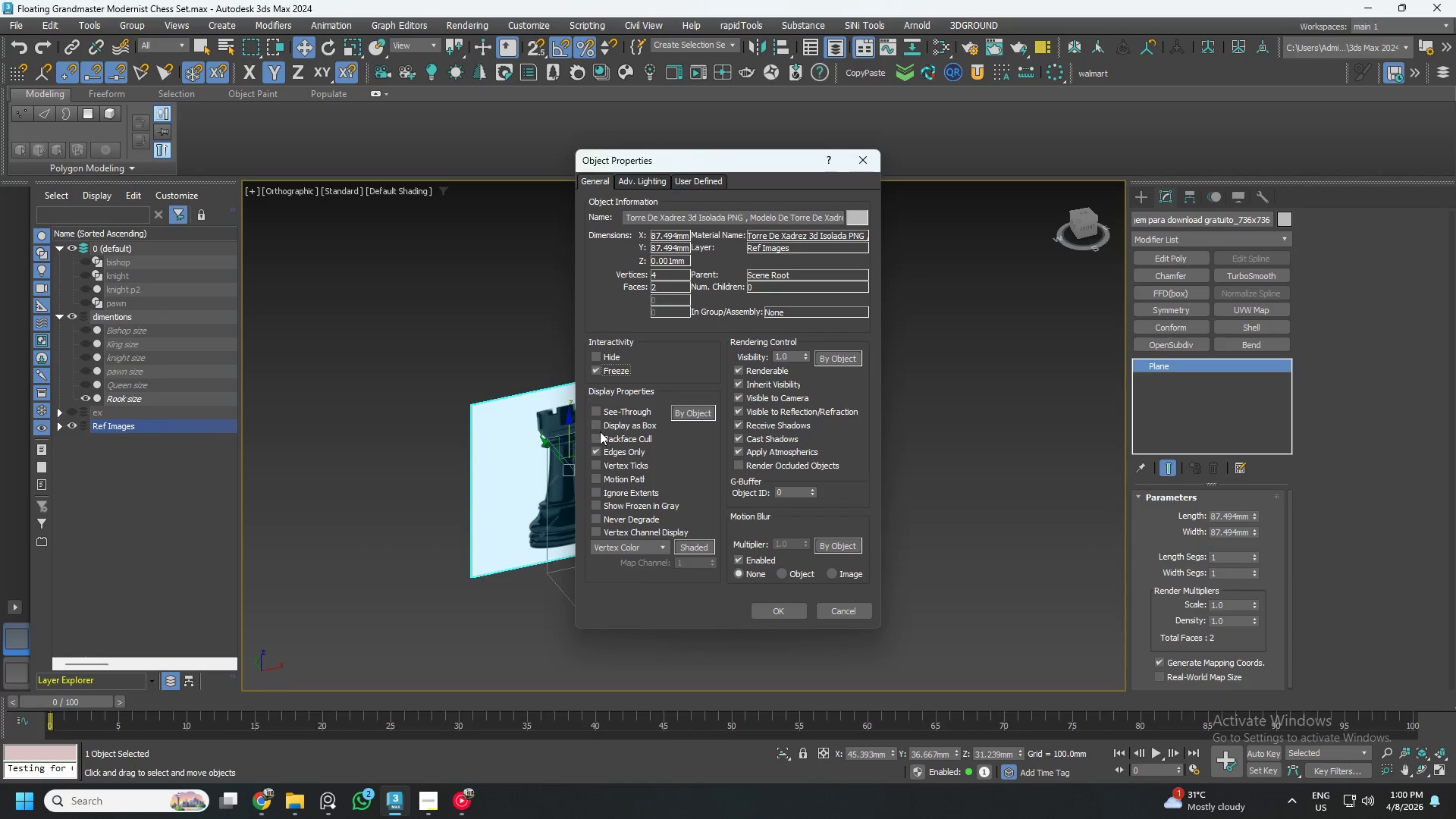 
left_click([599, 438])
 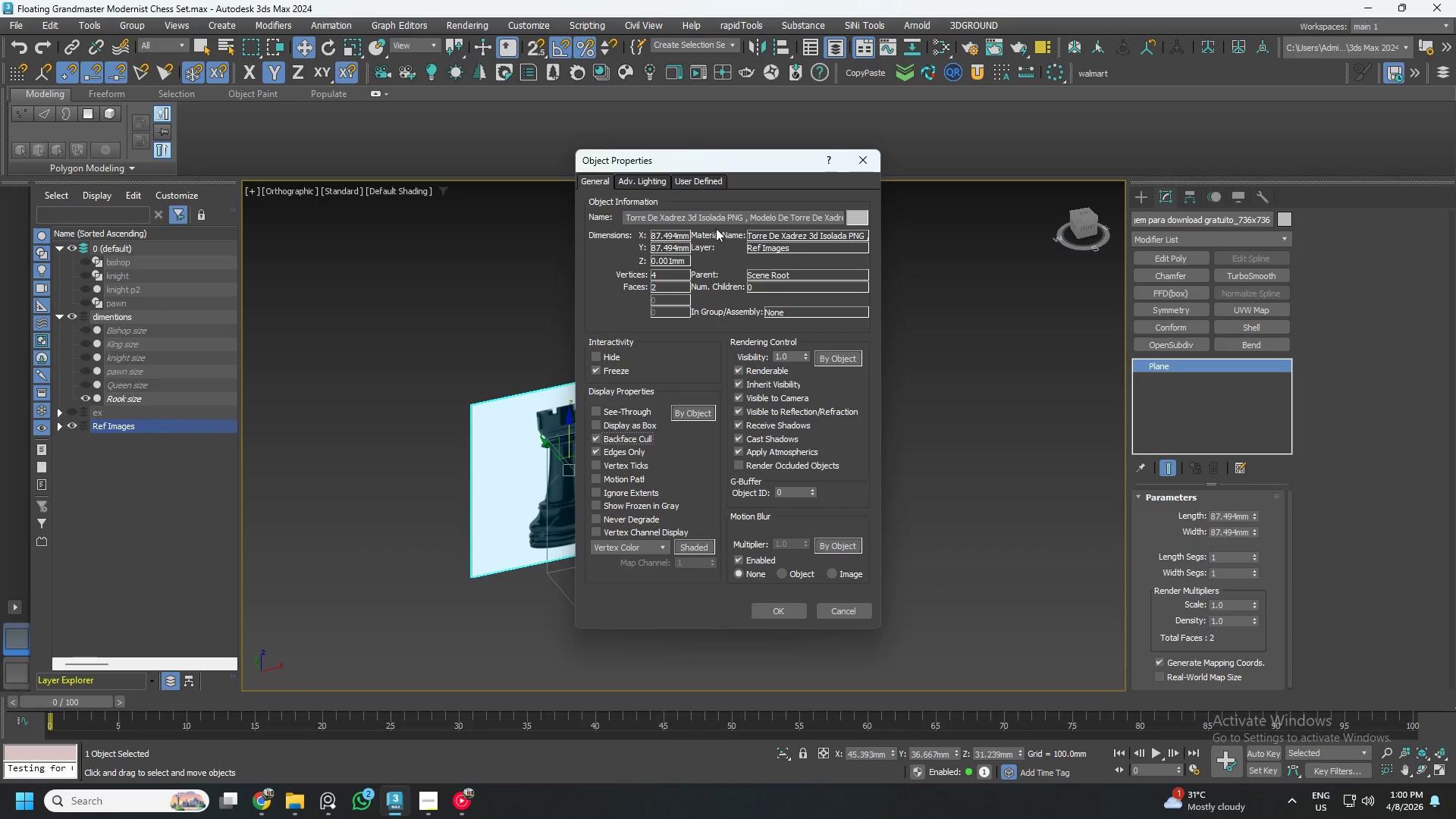 
double_click([722, 219])
 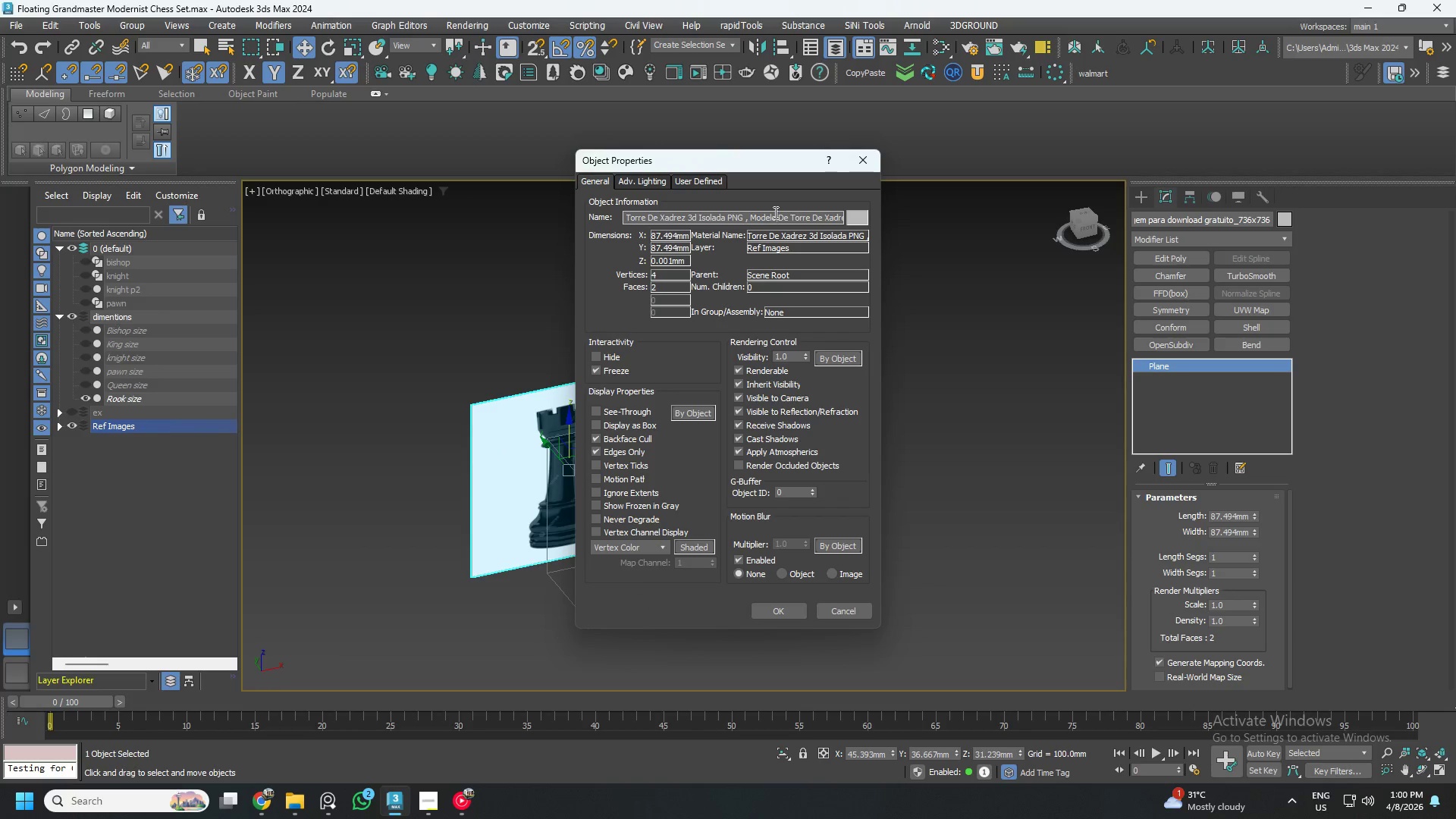 
double_click([774, 212])
 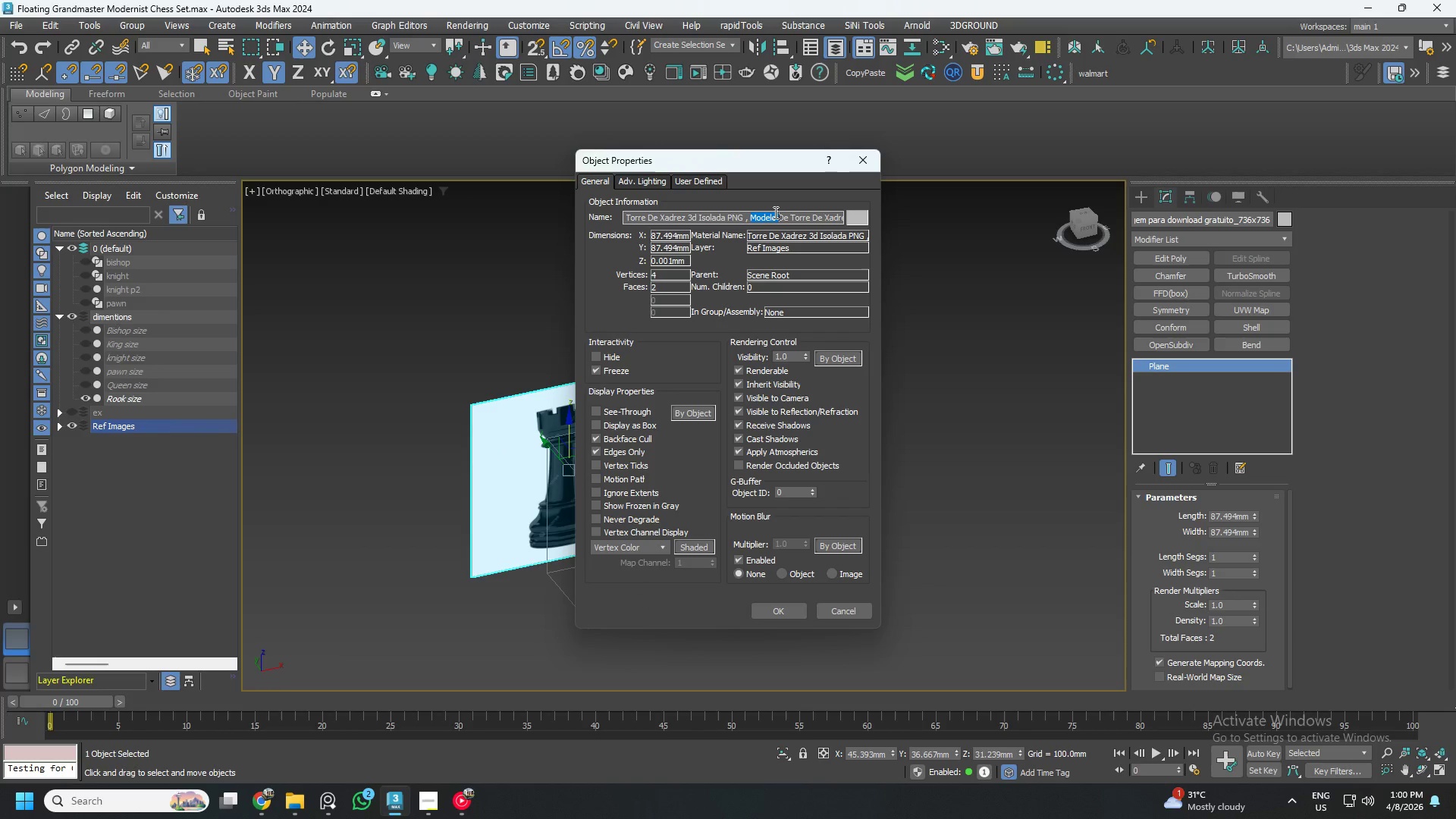 
key(Control+A)
 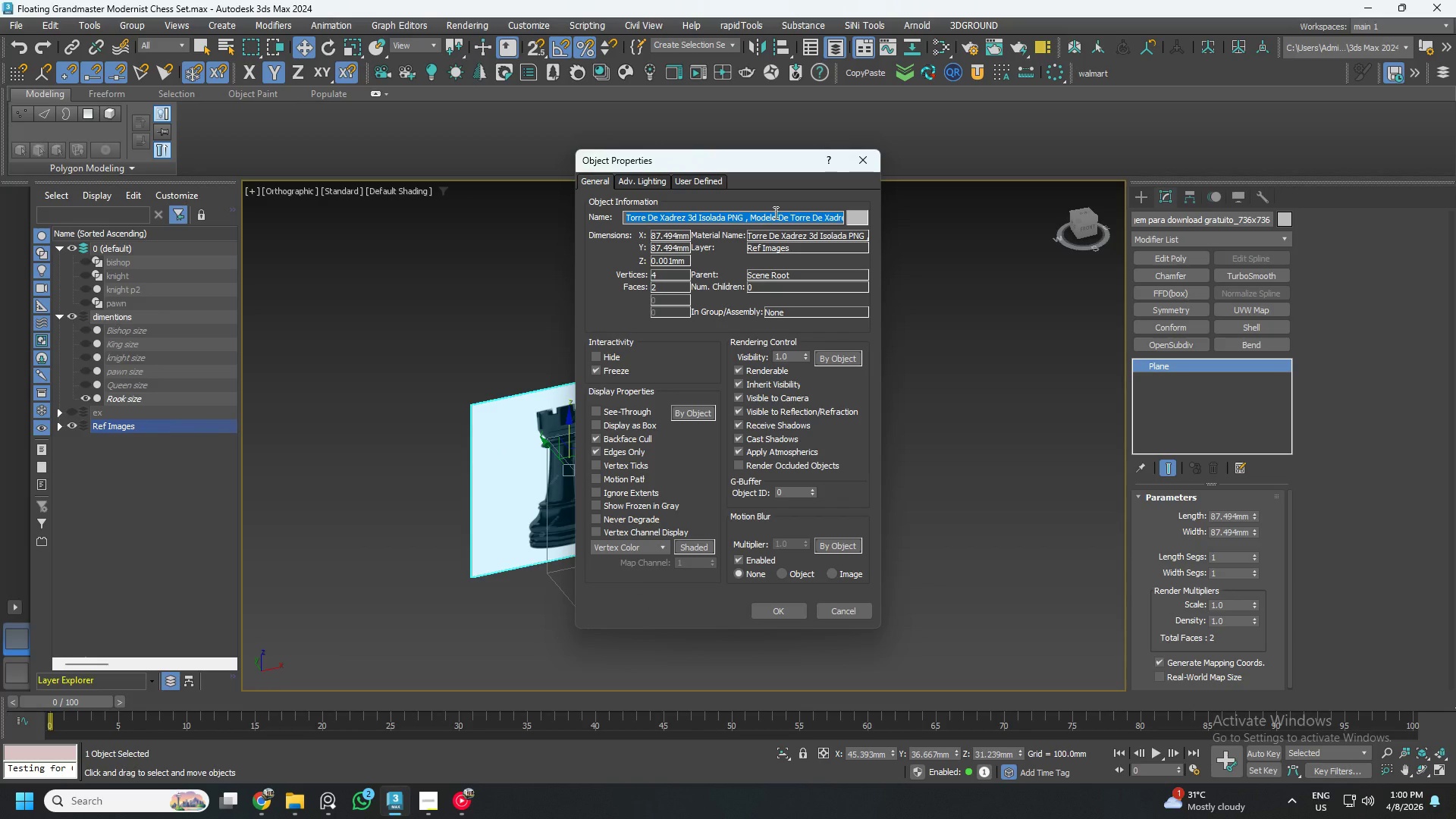 
key(Backspace)
type(Rook ref)
 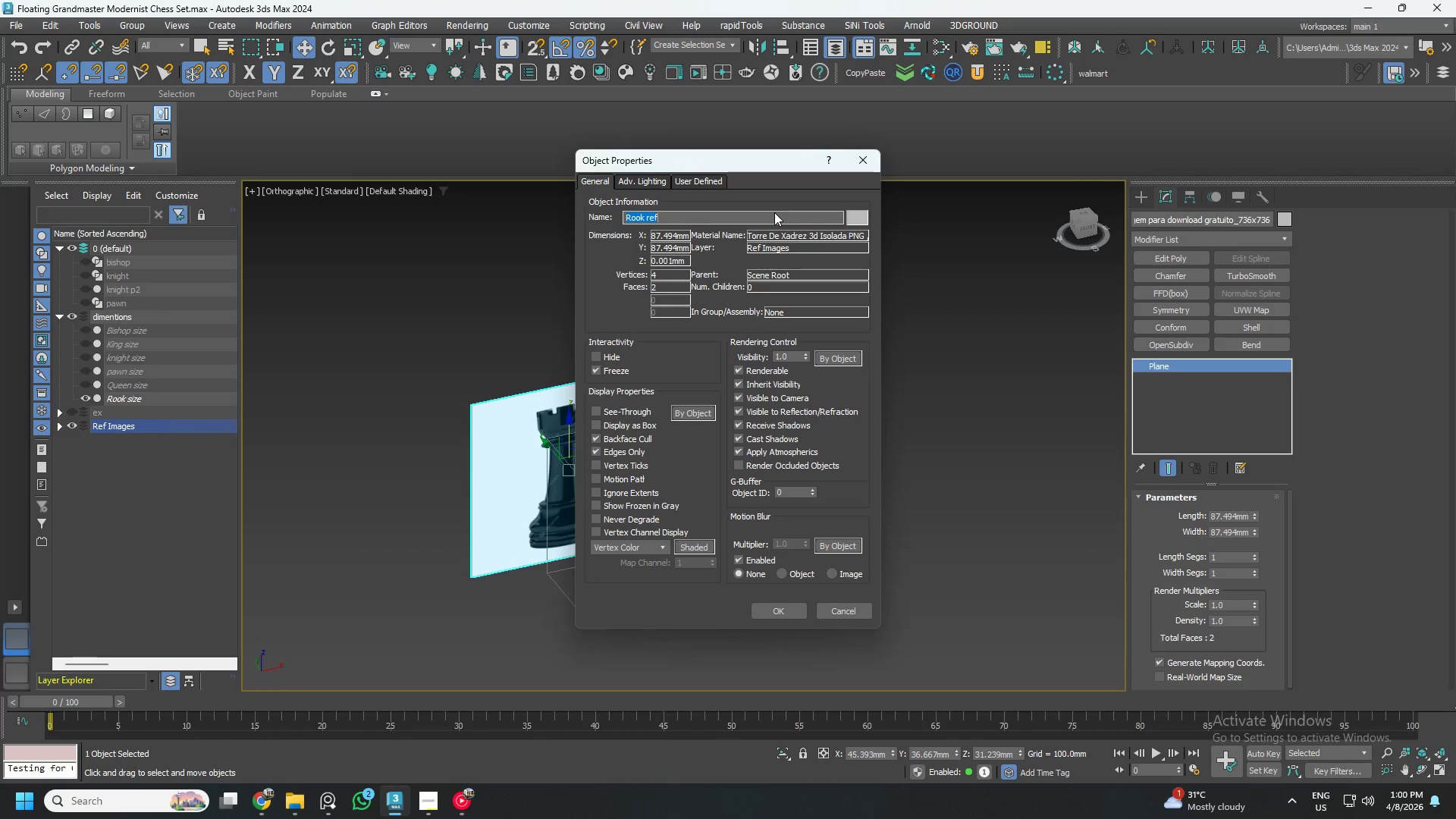 
 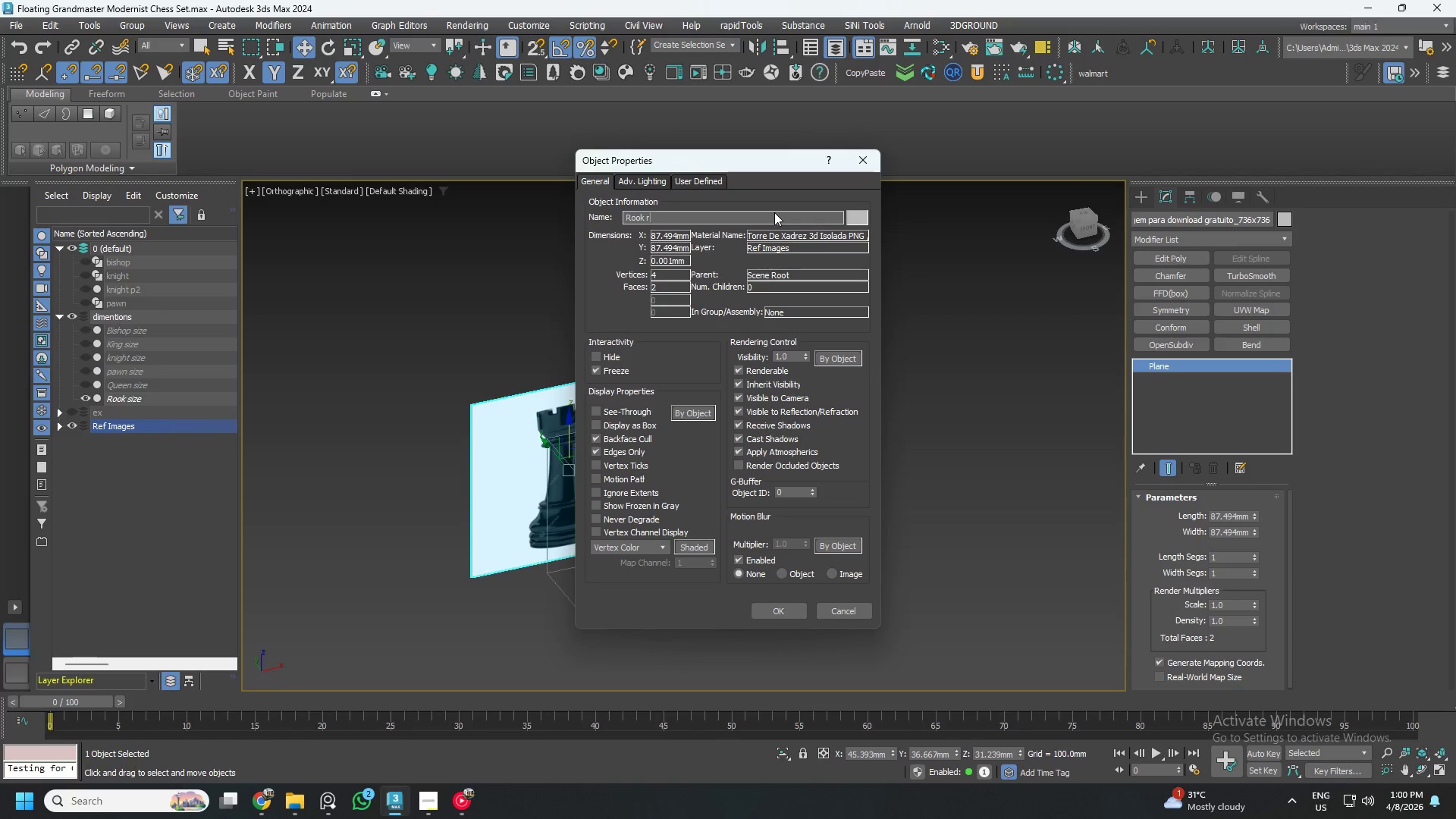 
key(Enter)
 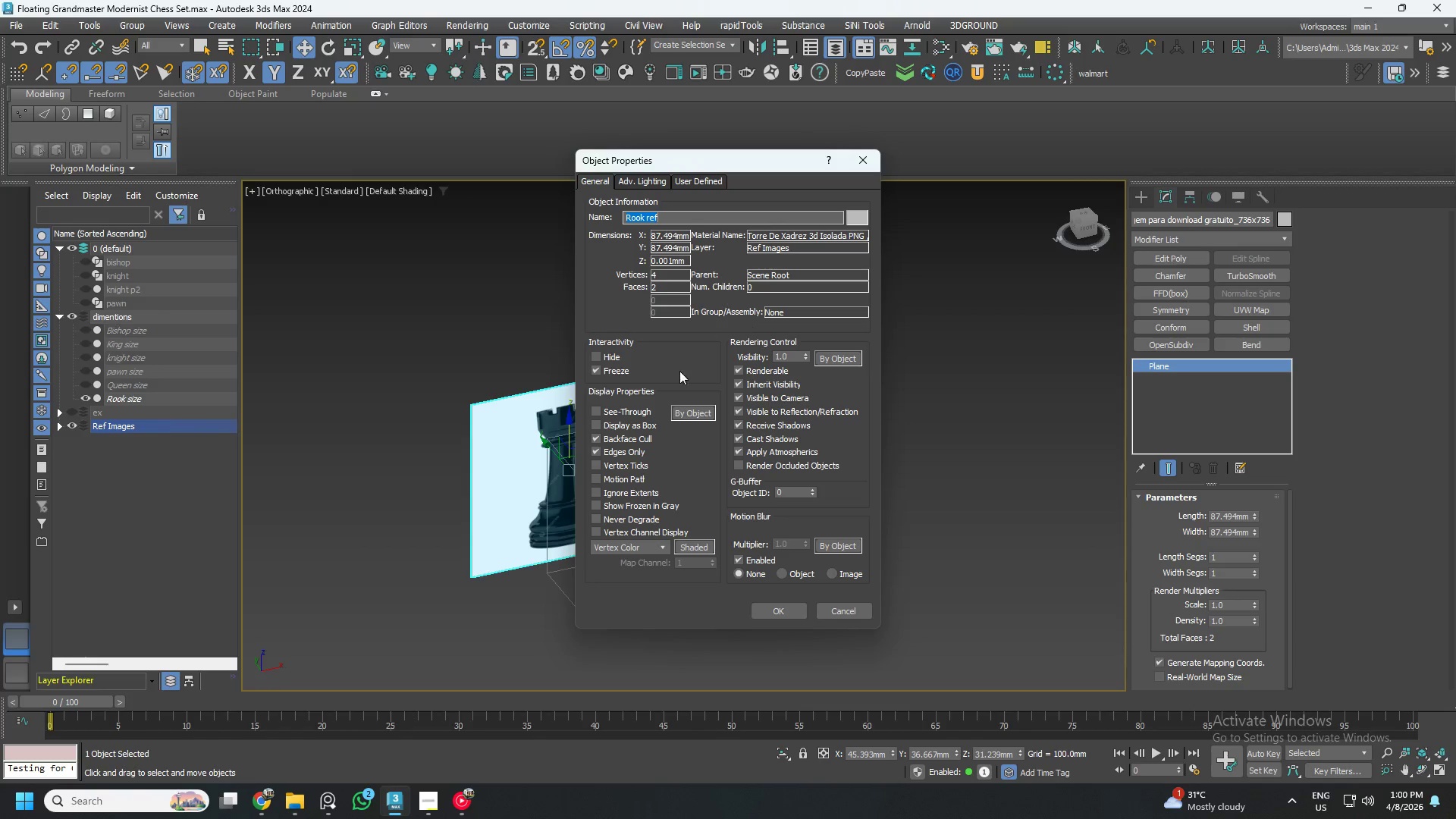 
left_click([772, 612])
 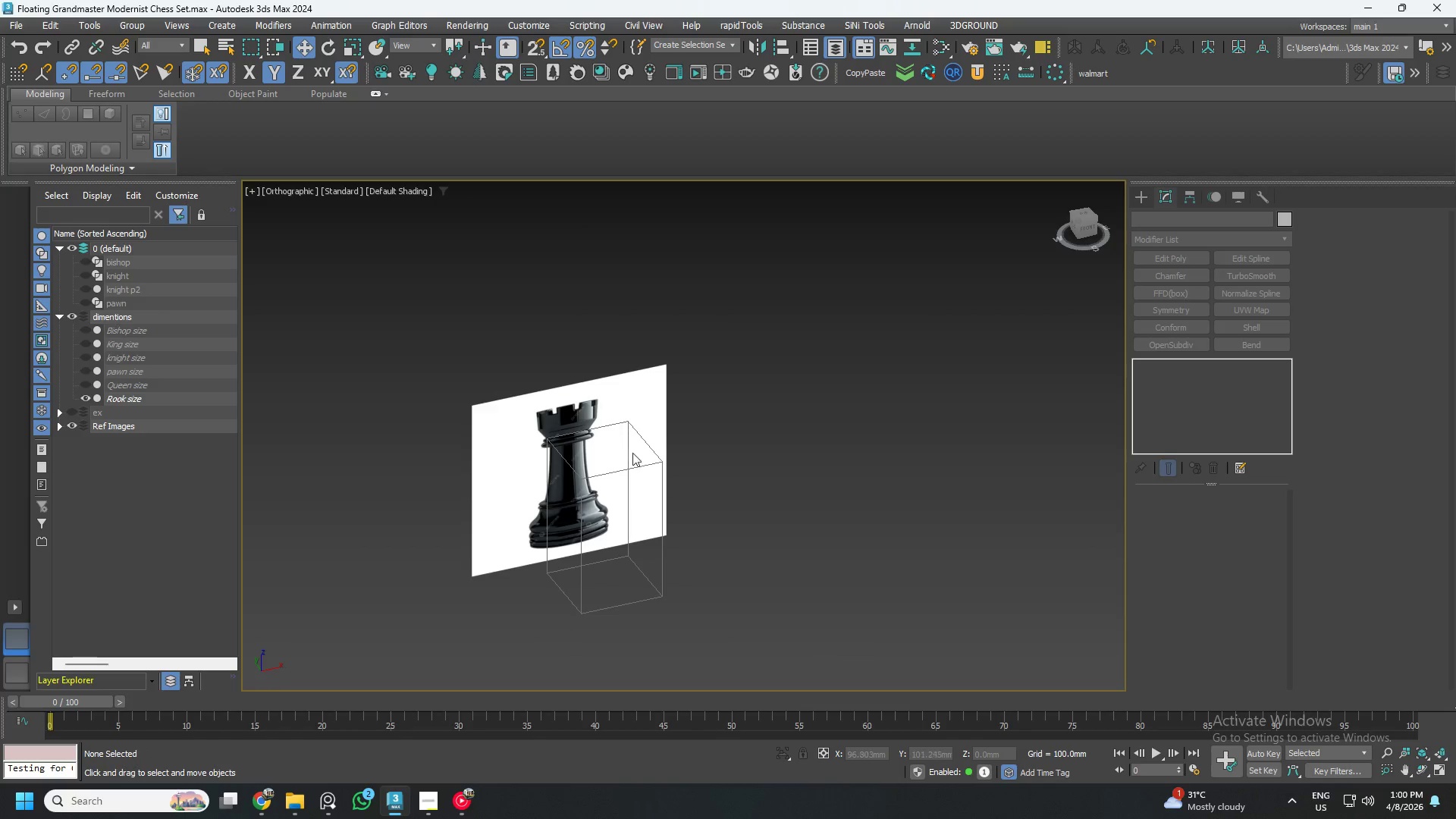 
left_click([1086, 223])
 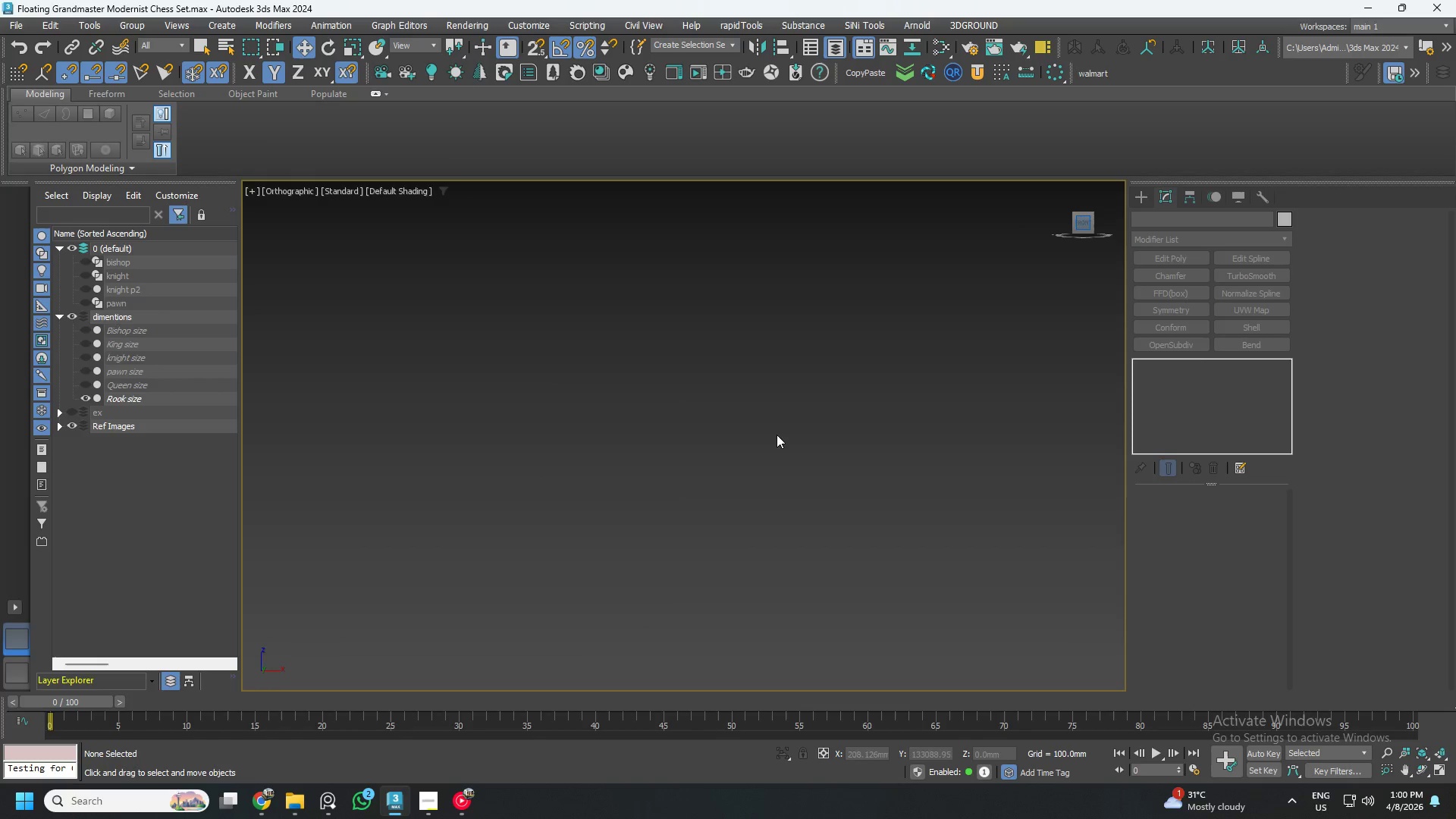 
scroll: coordinate [697, 381], scroll_direction: up, amount: 3.0
 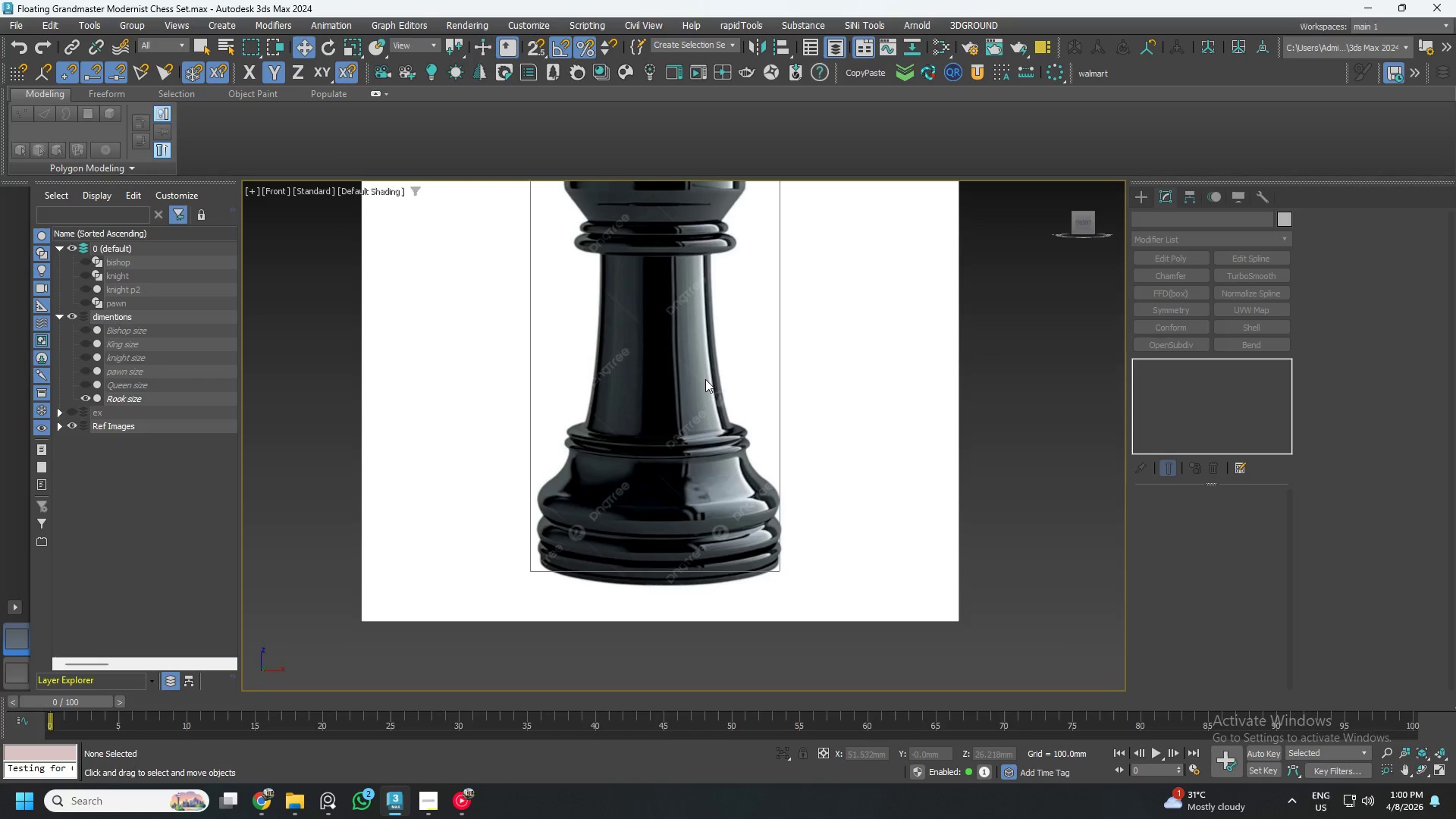 
key(Control+ControlLeft)
 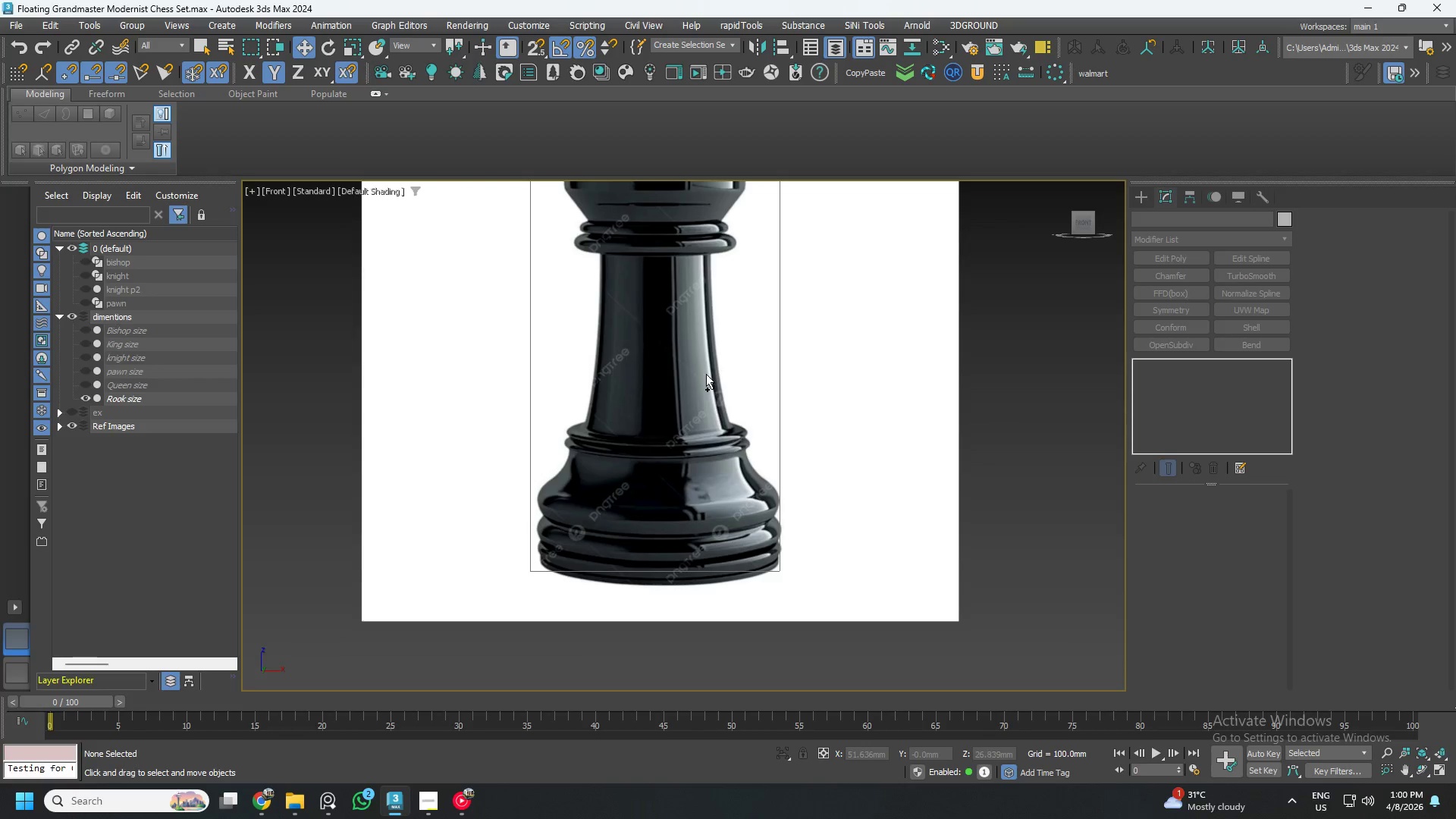 
key(Control+S)
 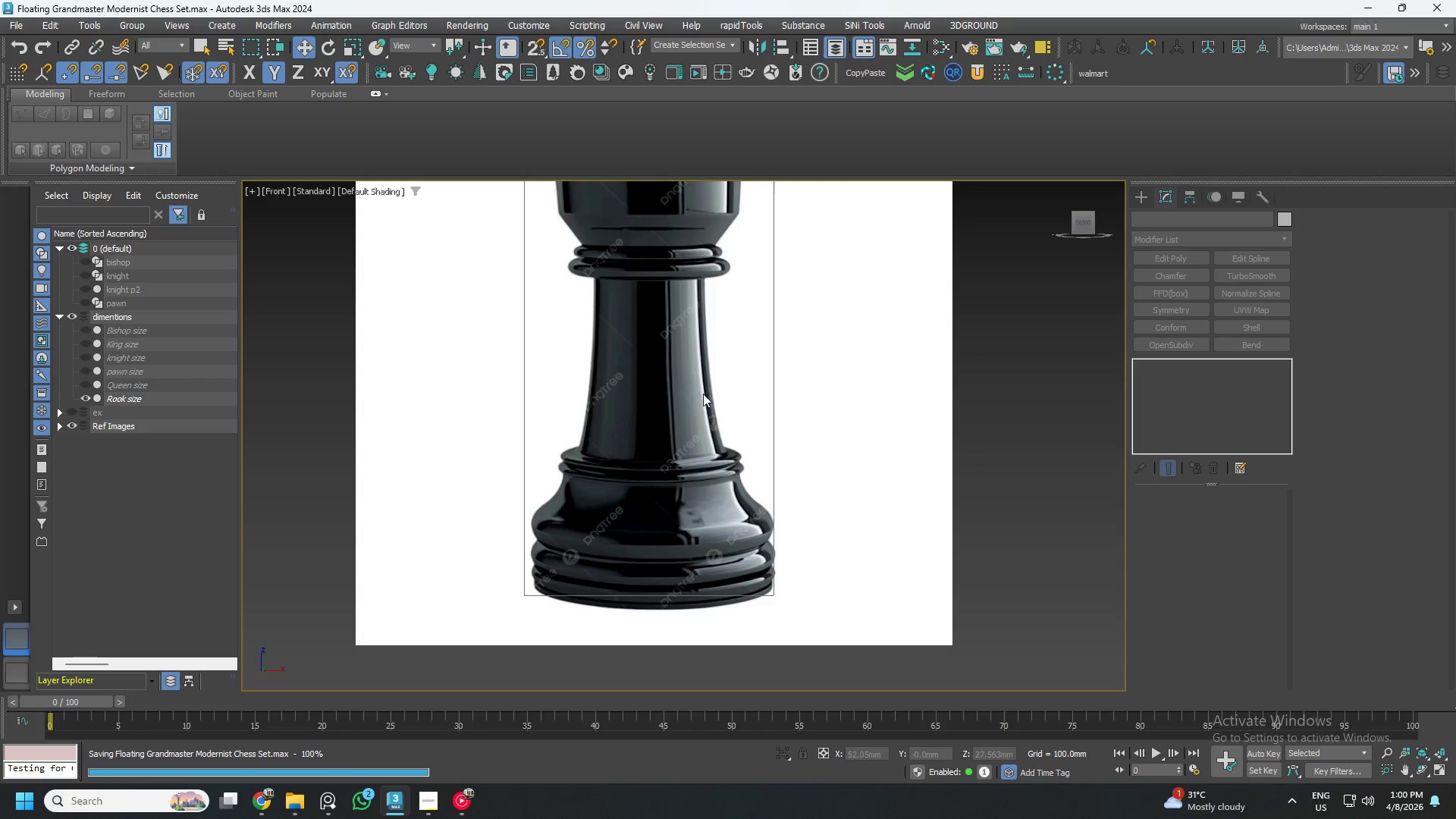 
scroll: coordinate [651, 413], scroll_direction: up, amount: 1.0
 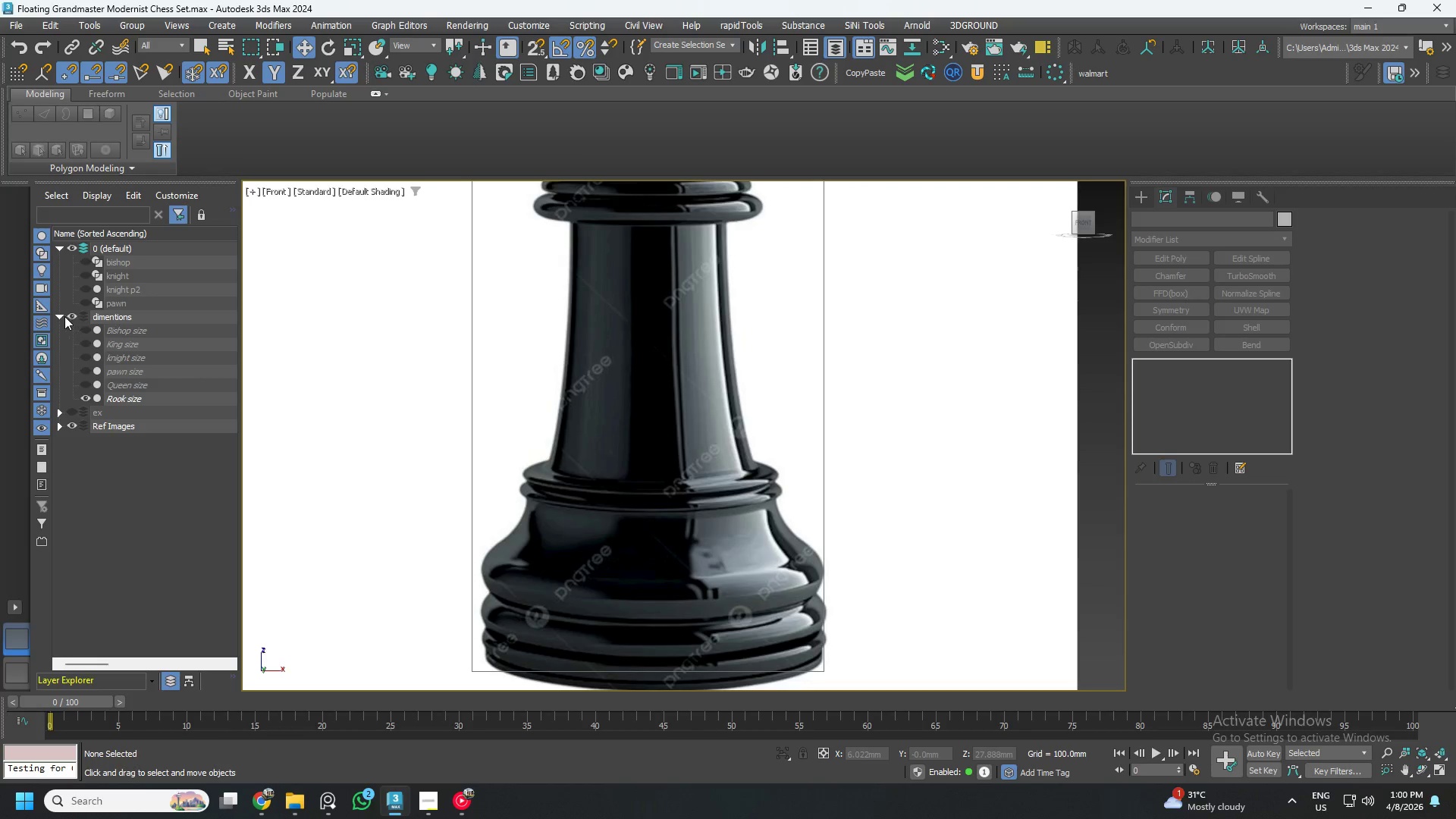 
left_click([56, 315])
 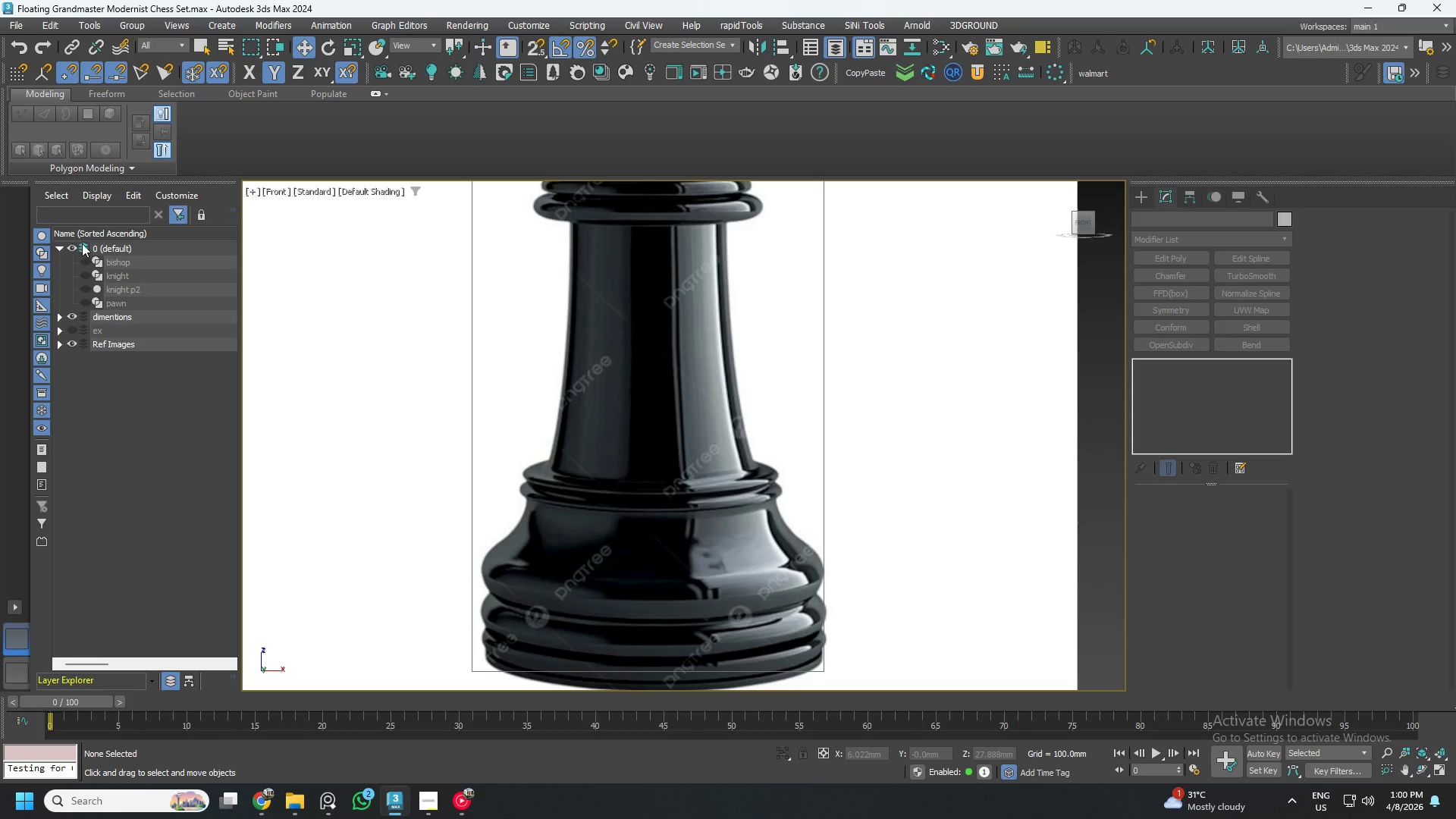 
left_click([106, 243])
 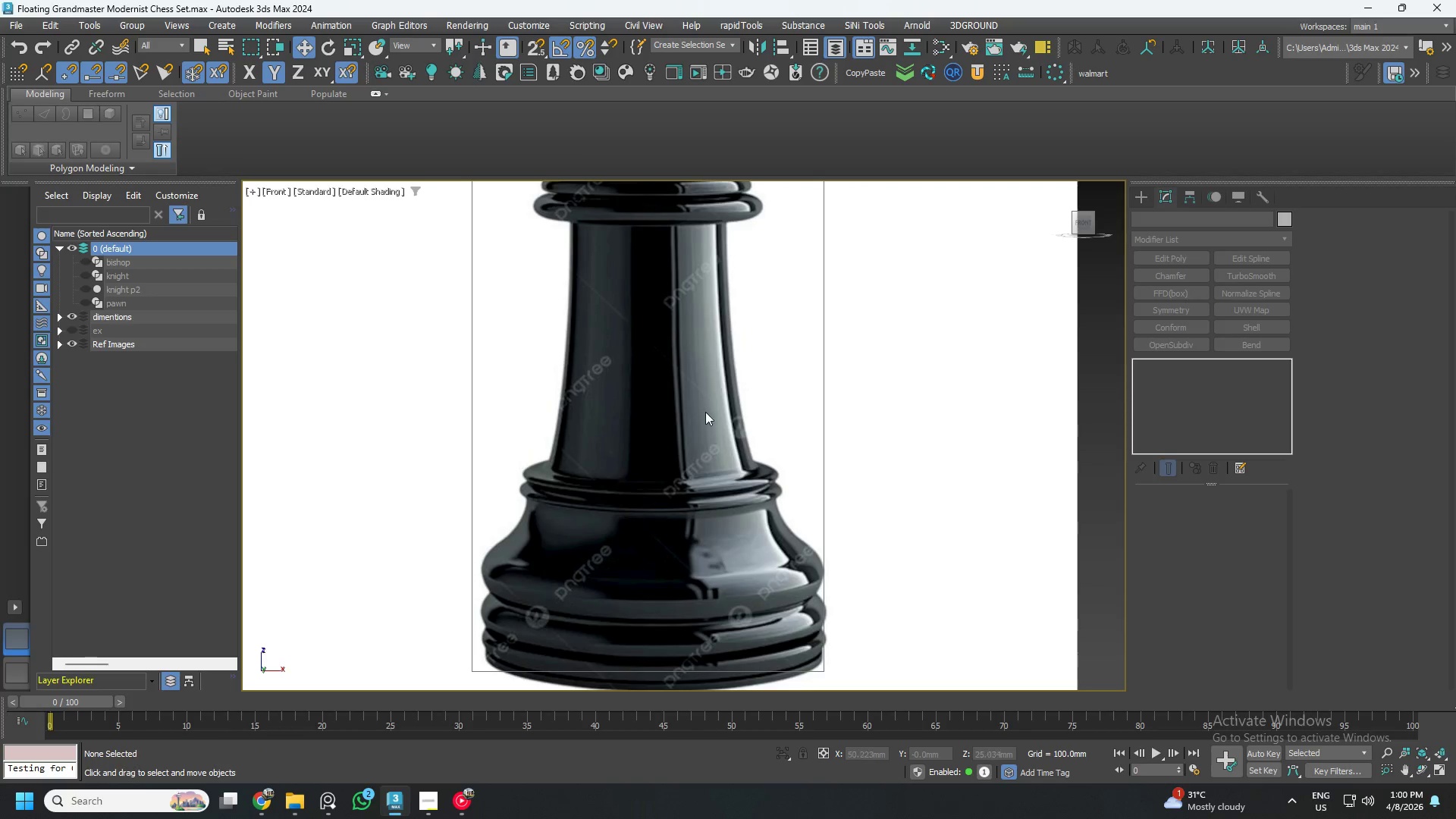 
scroll: coordinate [698, 416], scroll_direction: down, amount: 1.0
 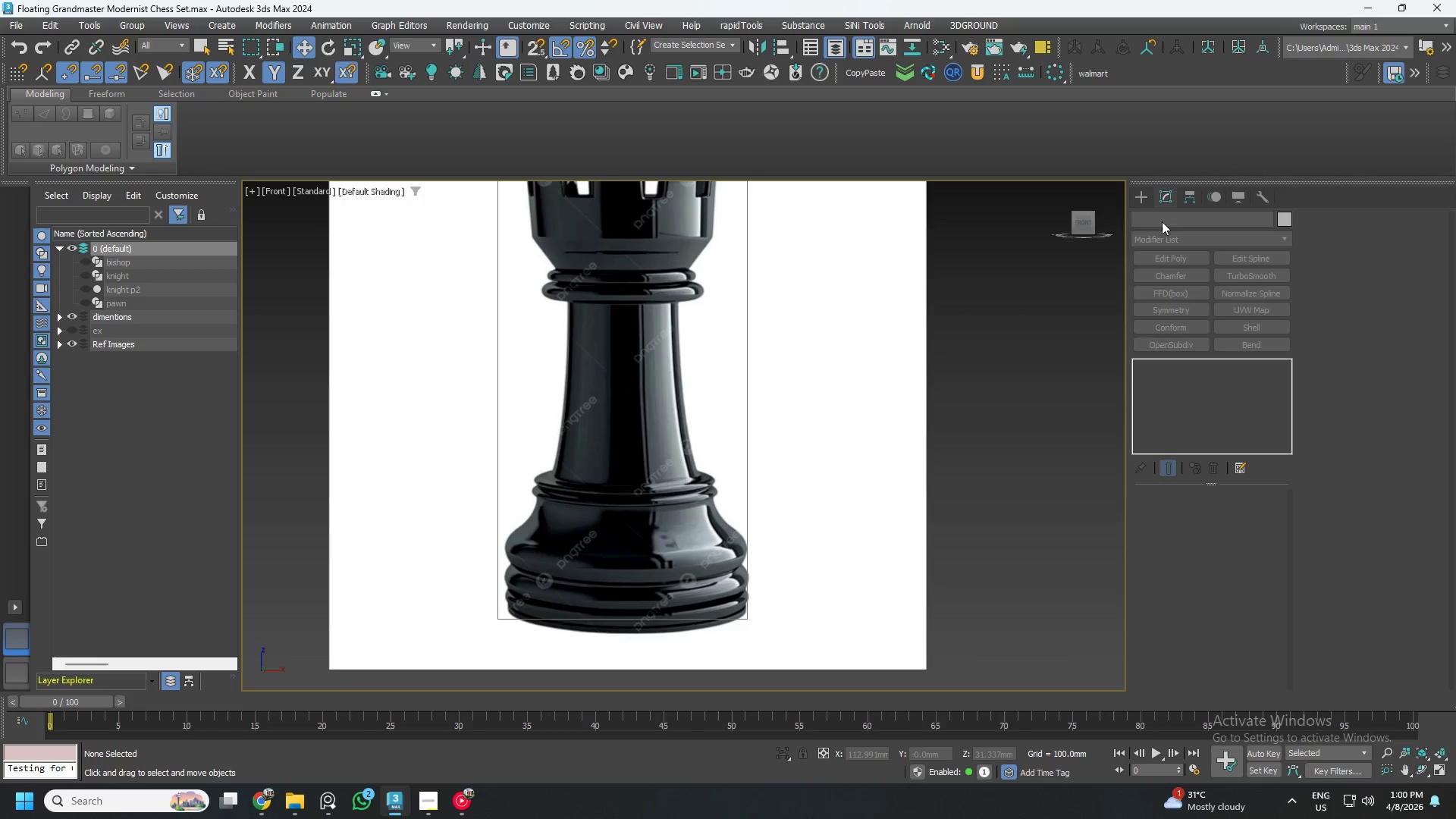 
left_click([1141, 195])
 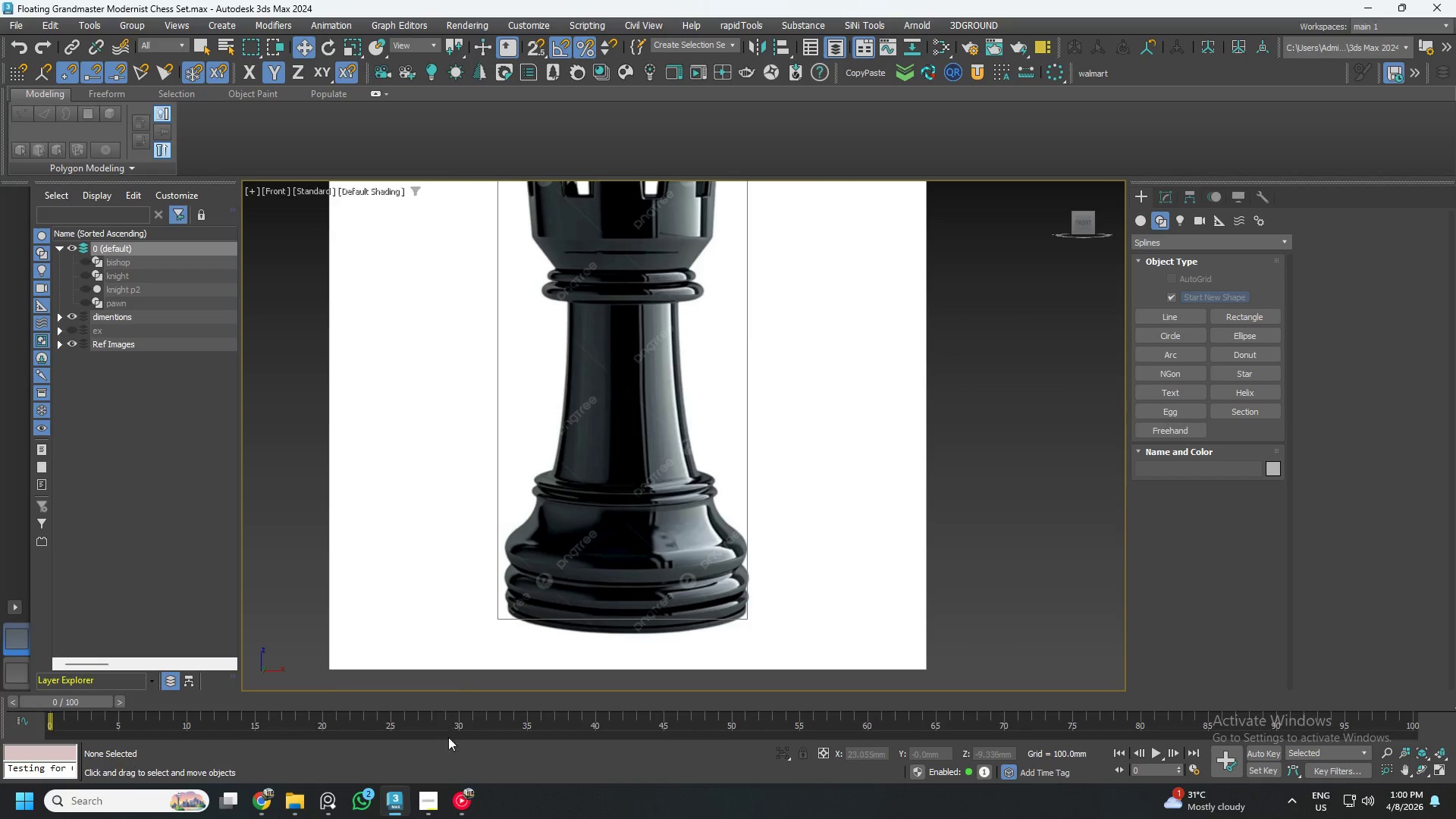 
left_click([430, 798])
 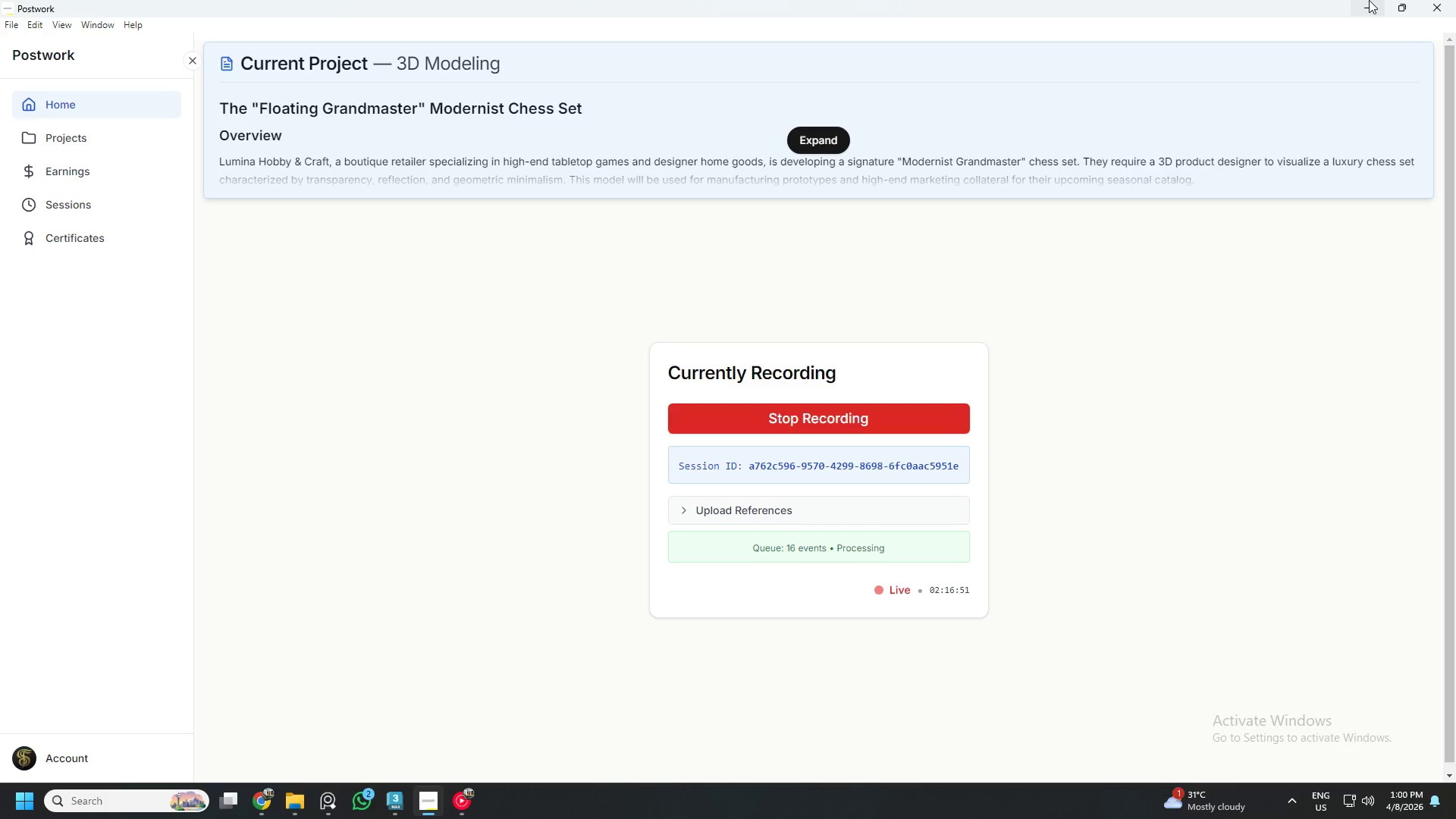 
left_click([1365, 4])
 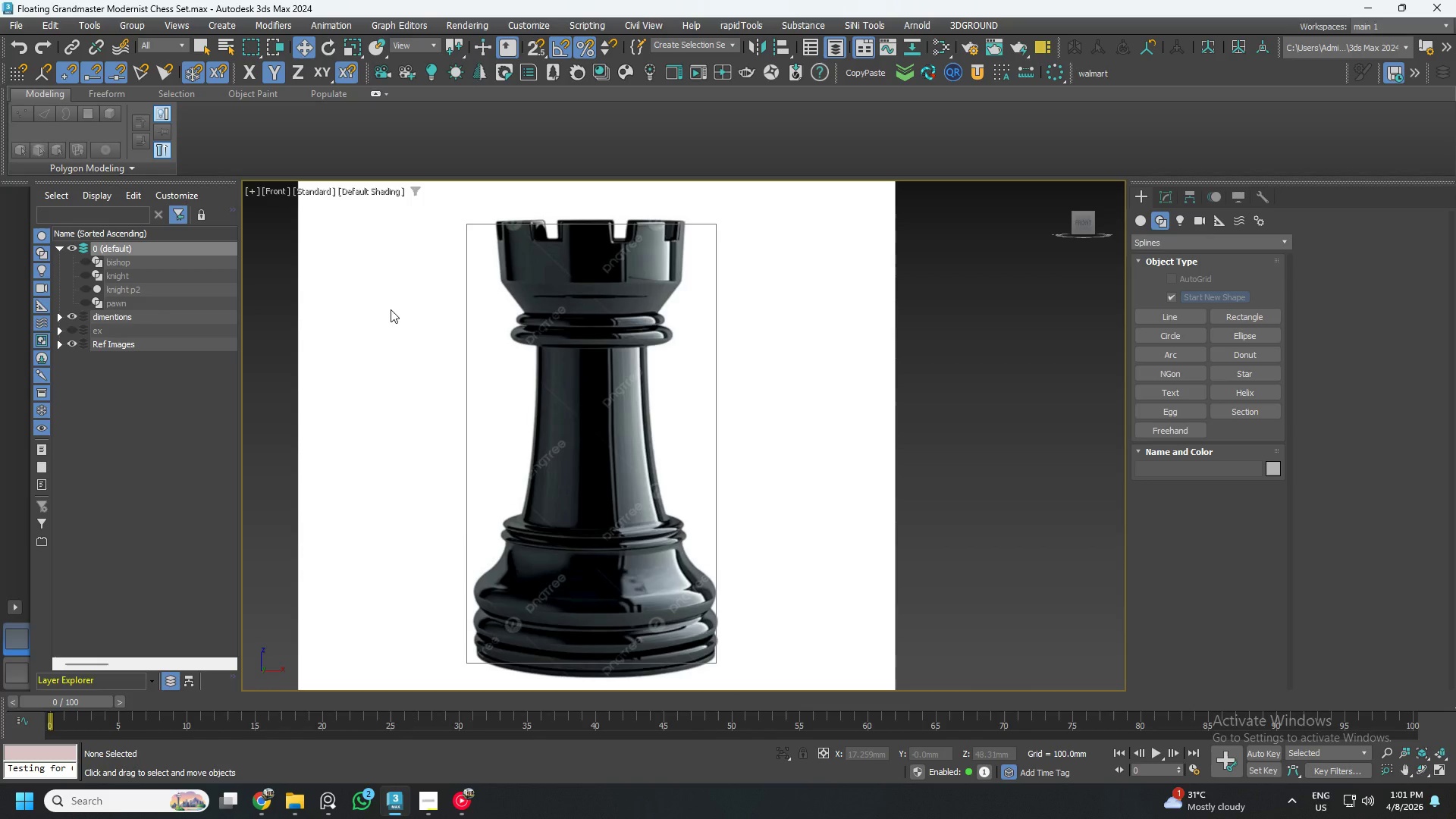 
wait(57.5)
 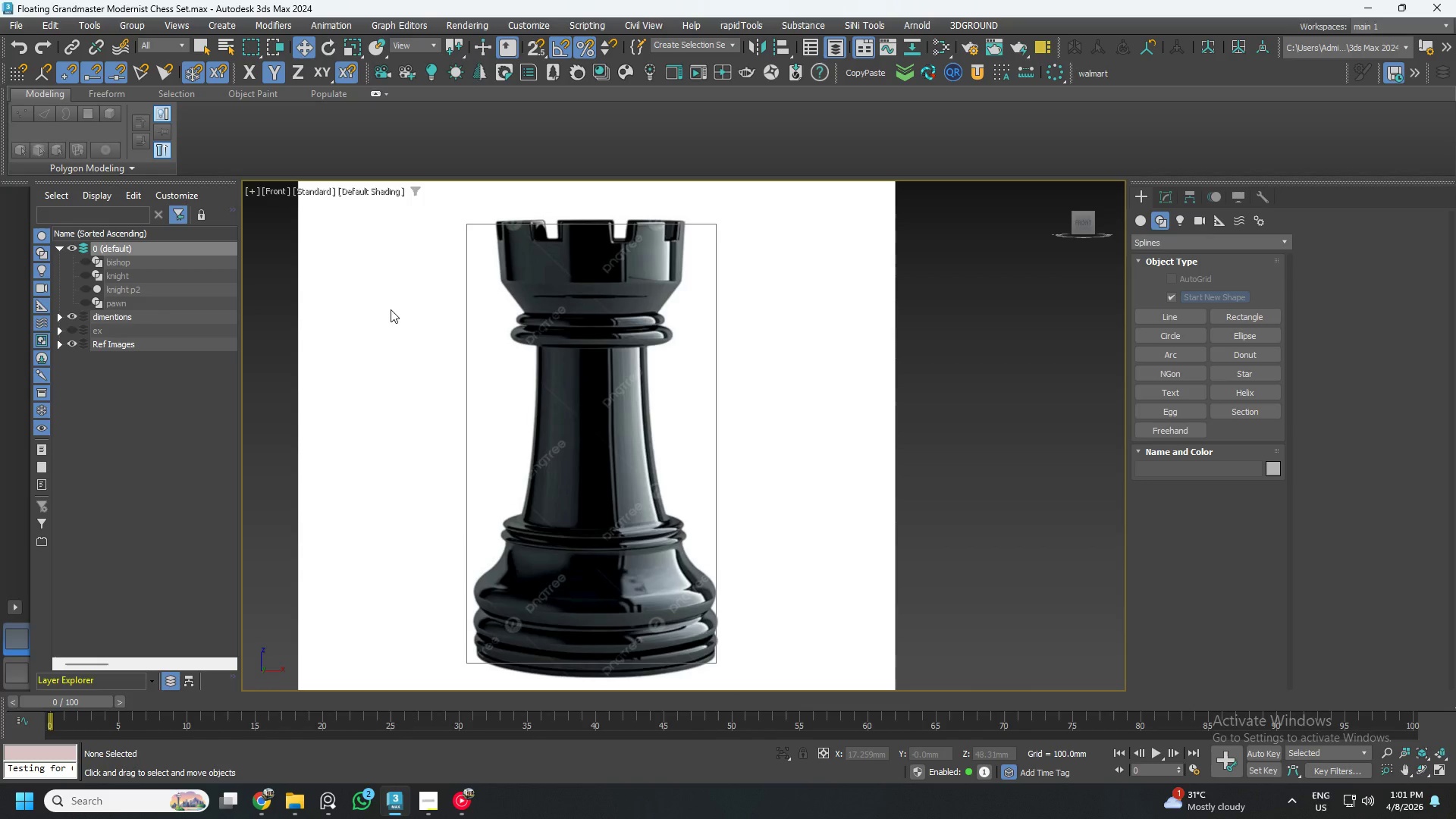 
left_click([428, 805])